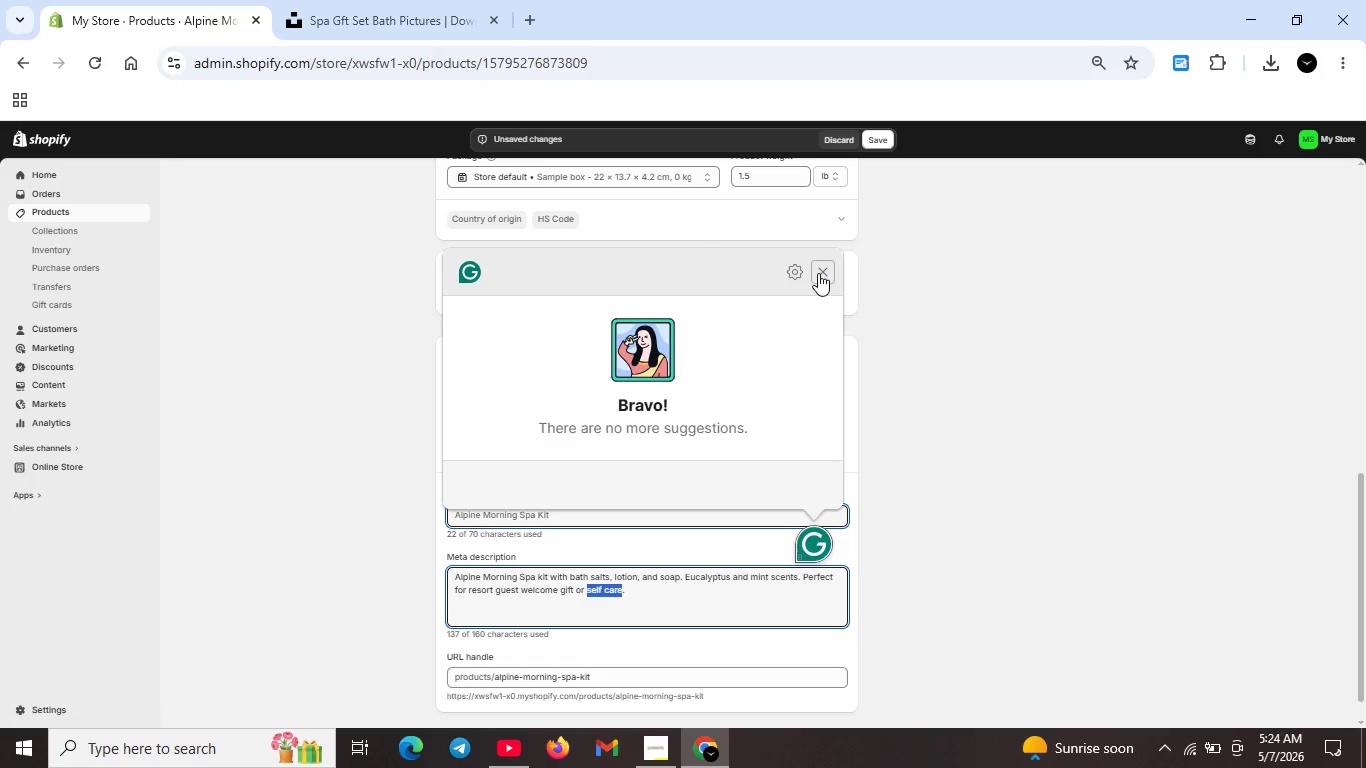 
hold_key(key=Unknown, duration=19.34)
 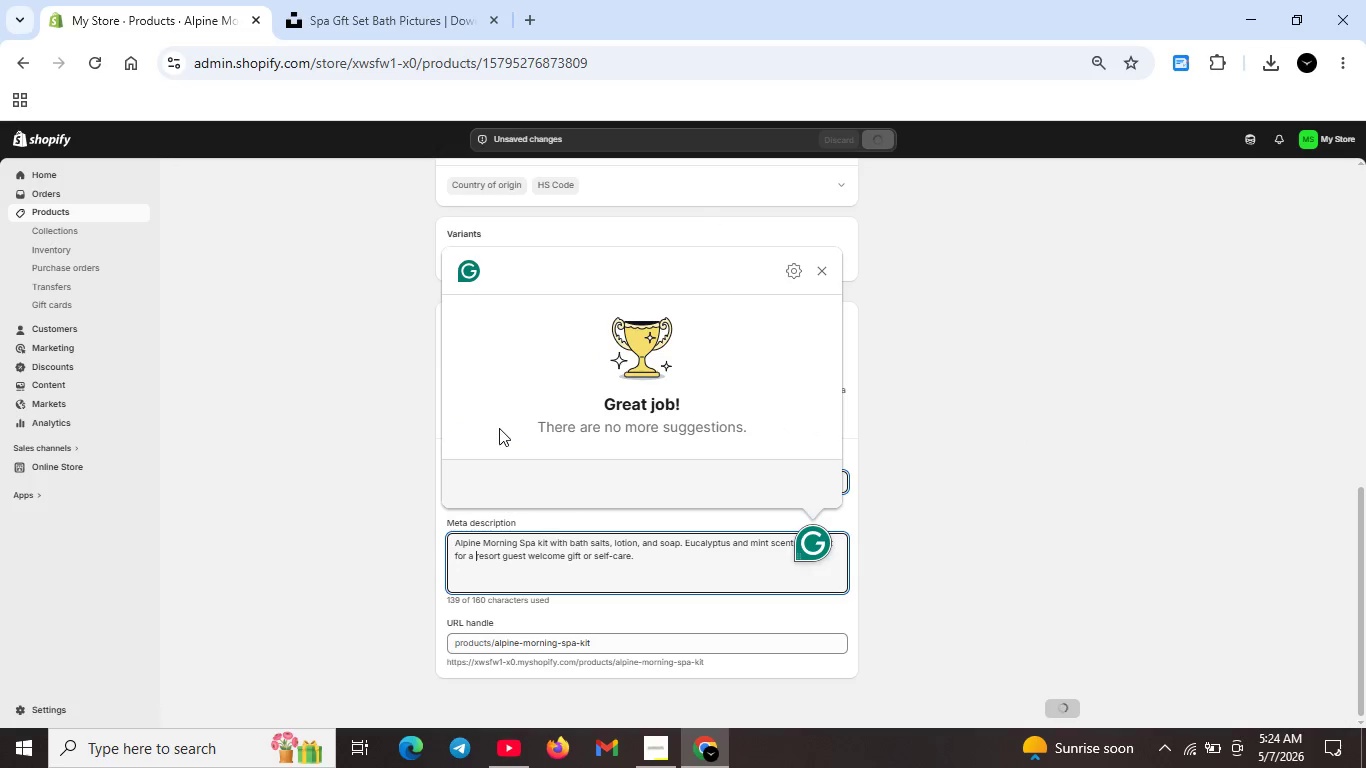 
left_click([818, 273])
 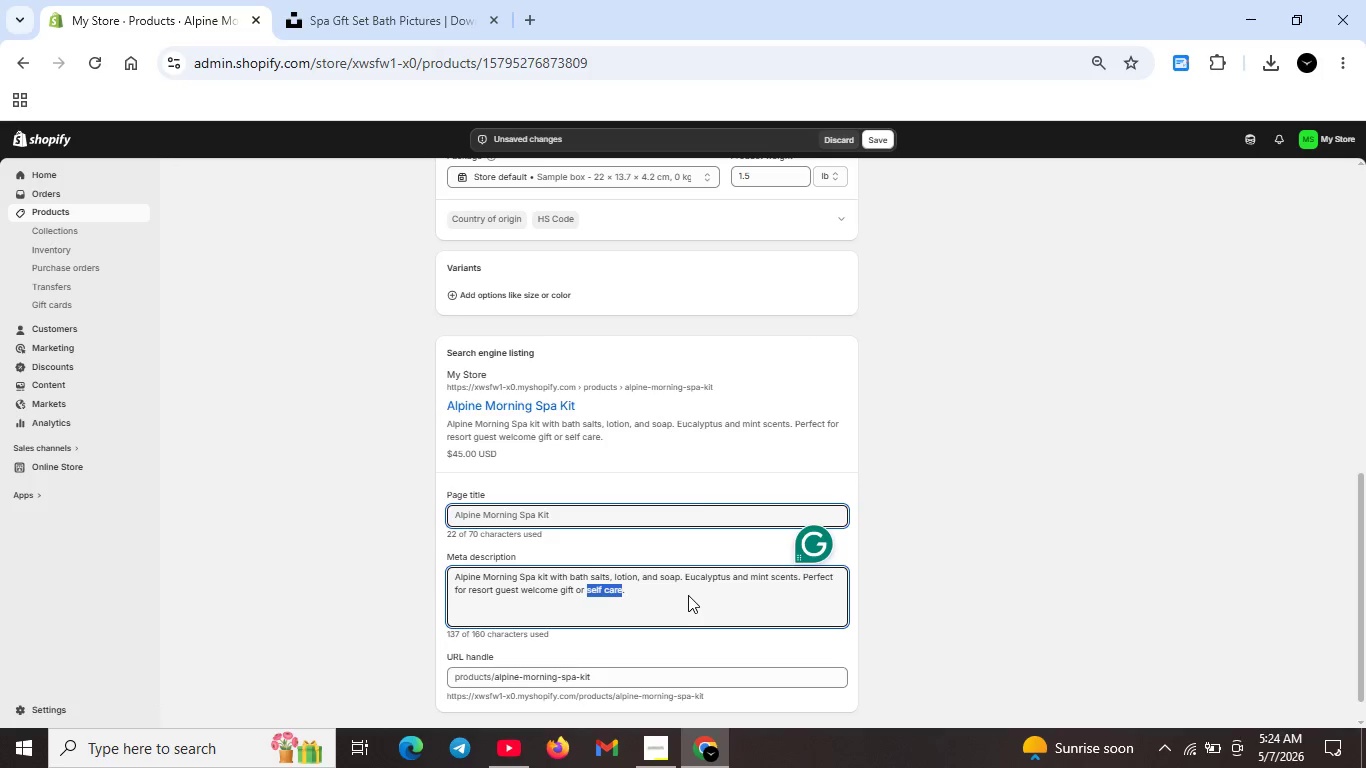 
left_click([688, 595])
 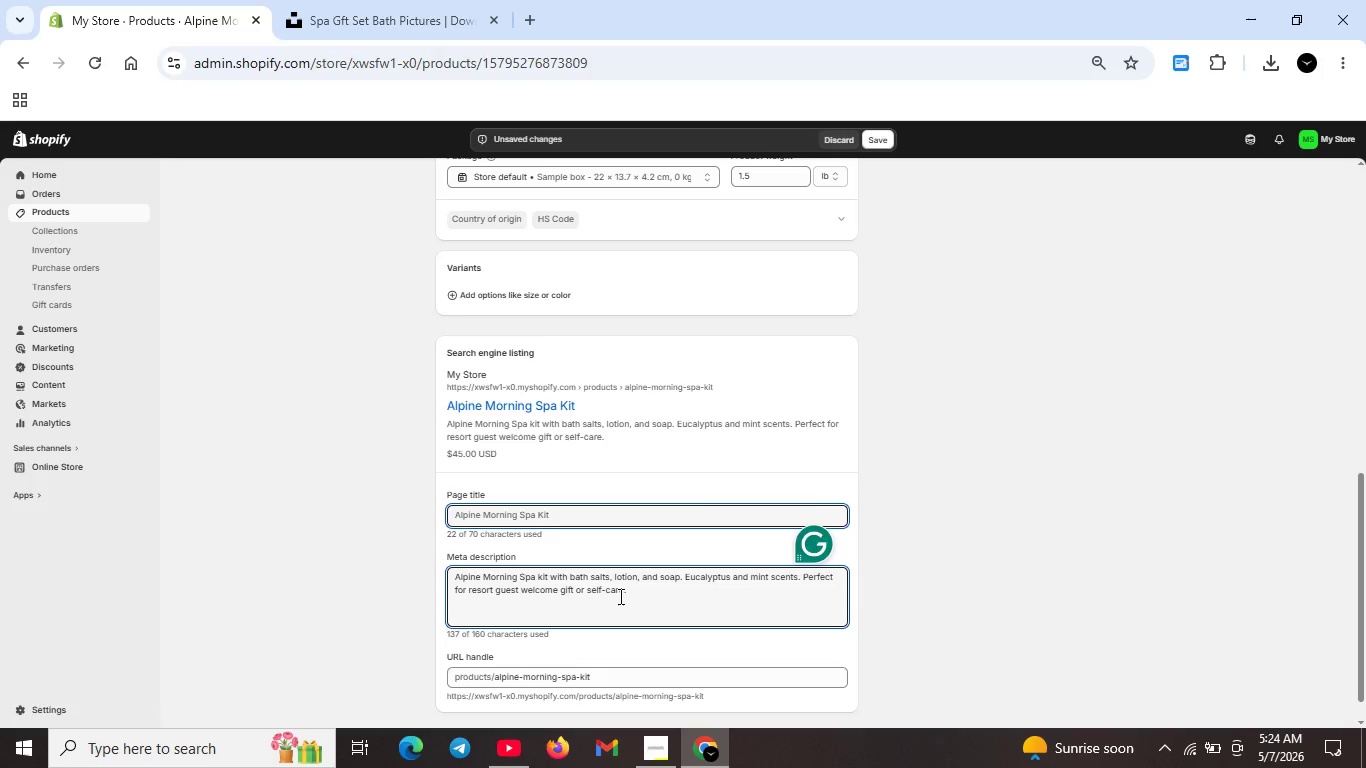 
scroll: coordinate [620, 592], scroll_direction: up, amount: 7.0
 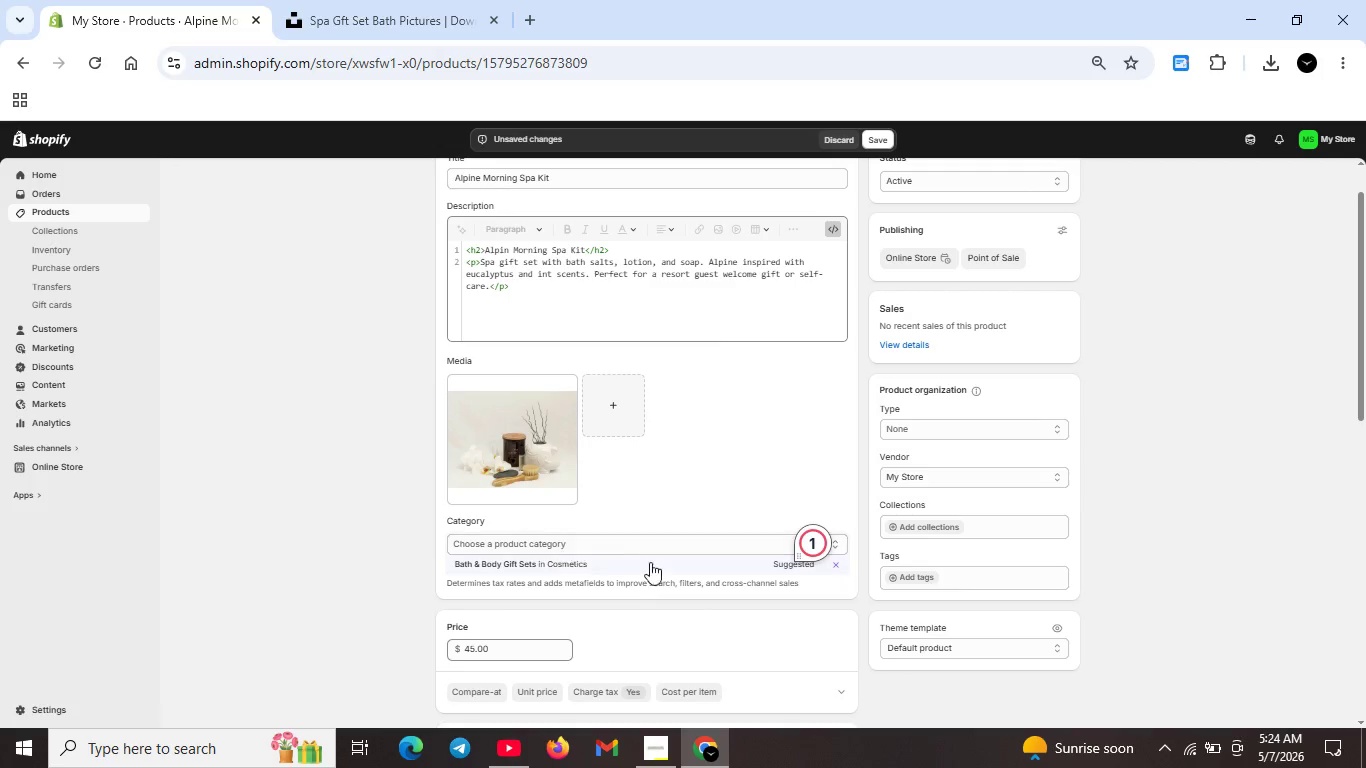 
scroll: coordinate [758, 544], scroll_direction: down, amount: 7.0
 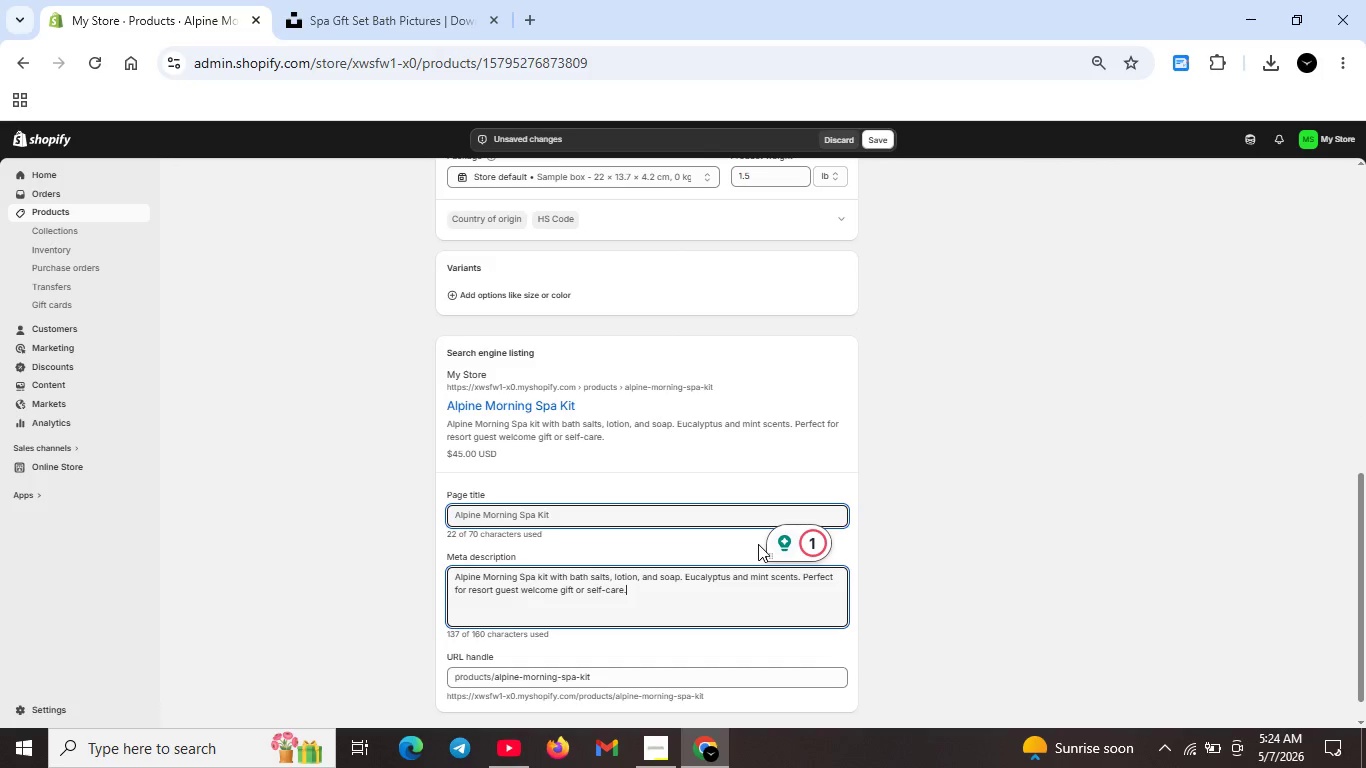 
scroll: coordinate [758, 535], scroll_direction: up, amount: 11.0
 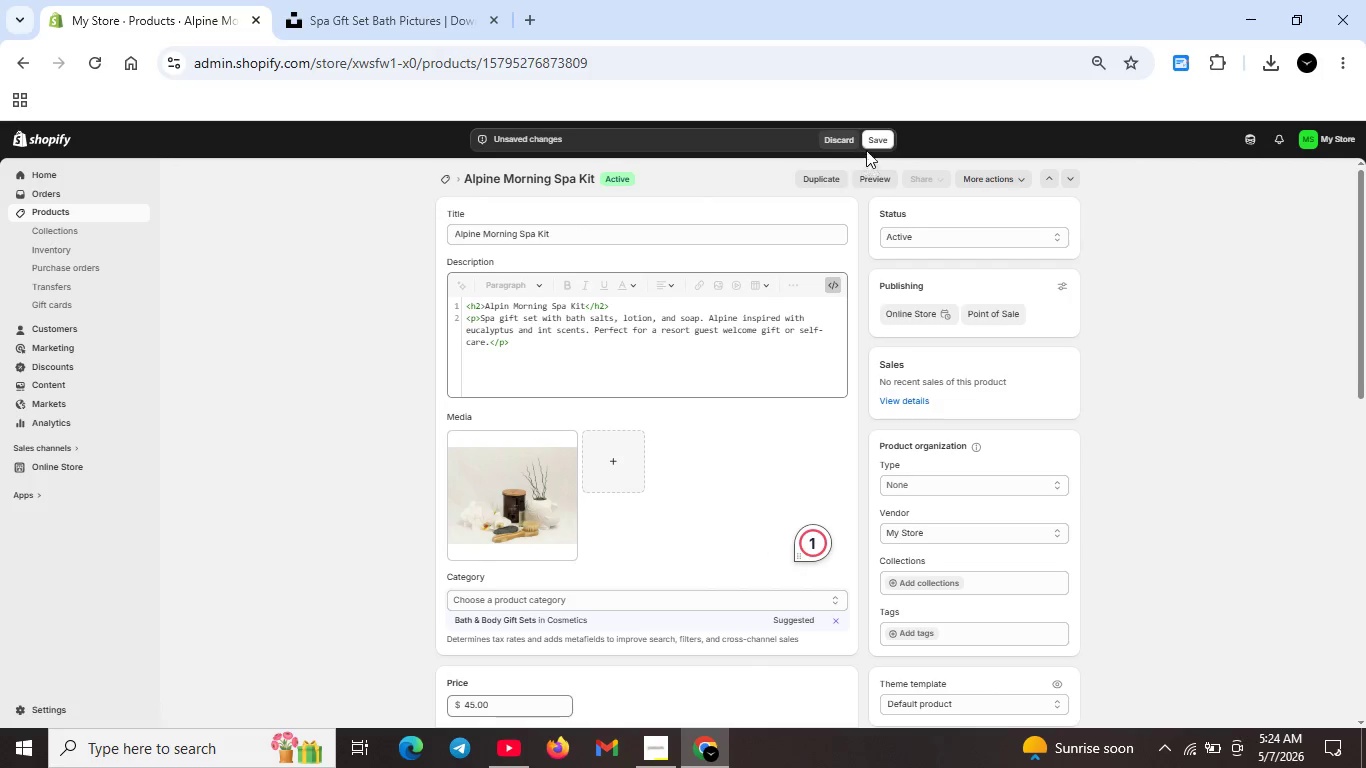 
left_click([868, 144])
 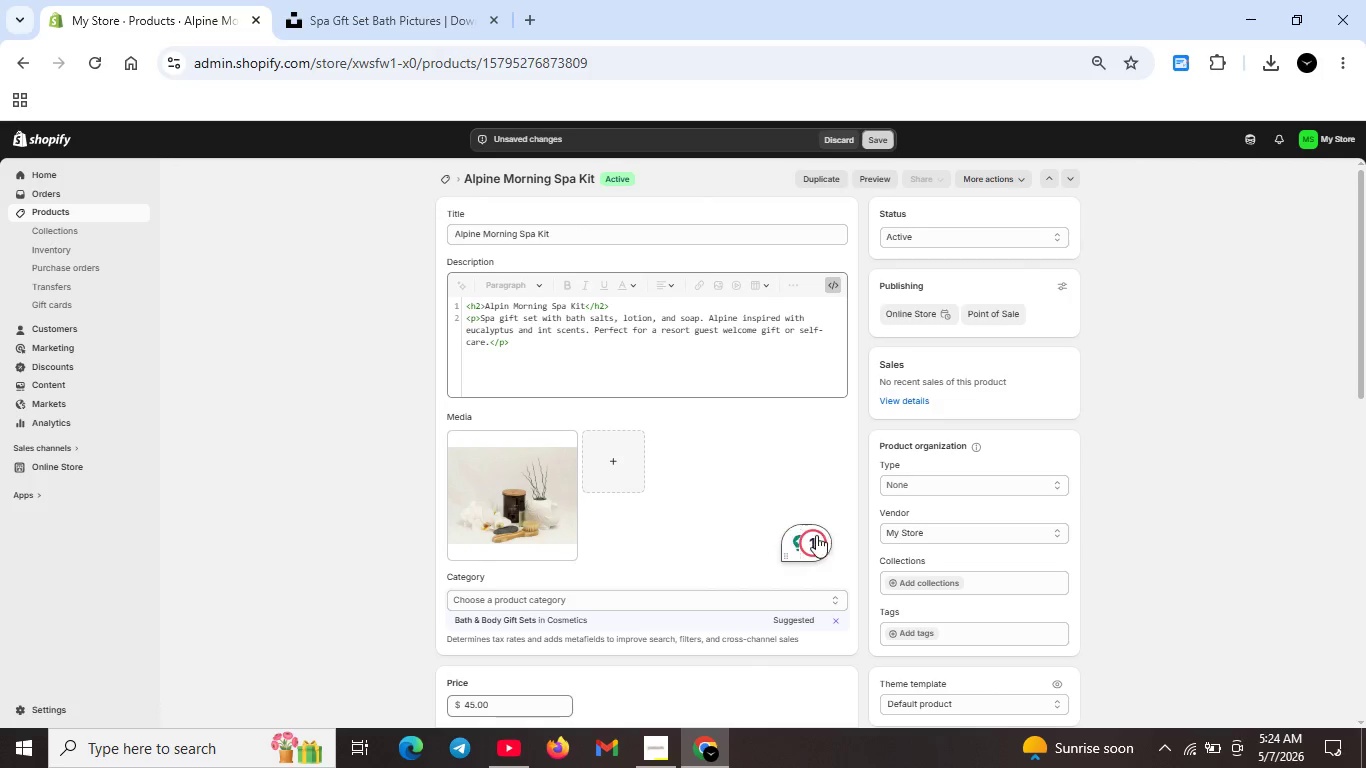 
left_click([813, 537])
 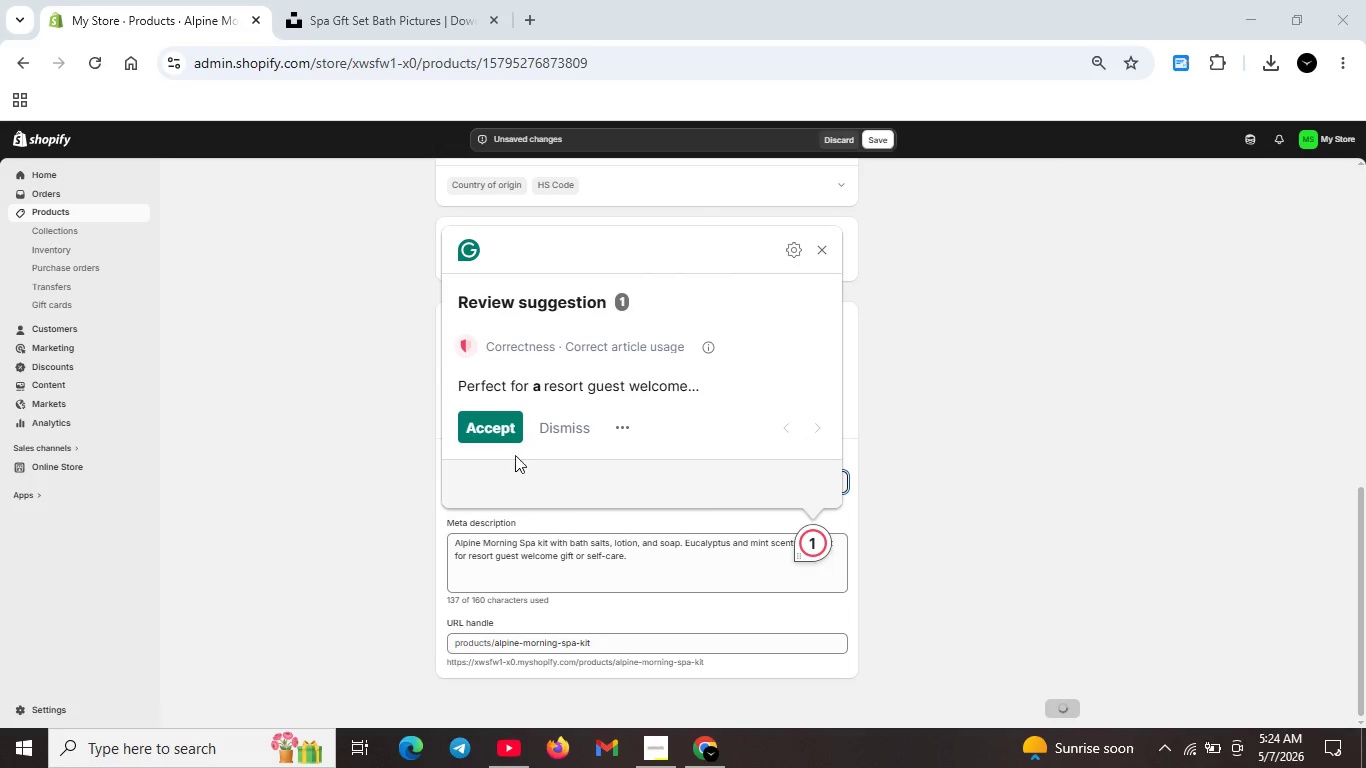 
left_click([499, 428])
 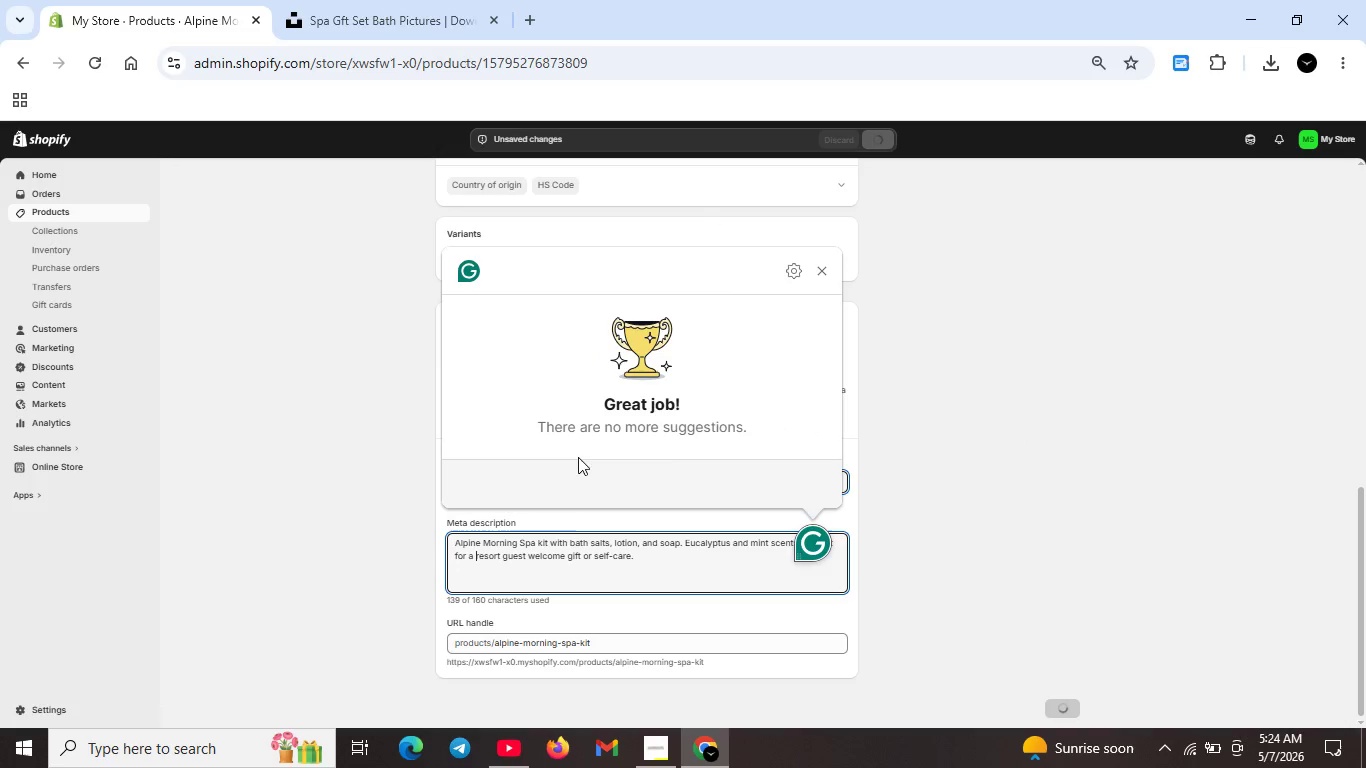 
left_click([812, 284])
 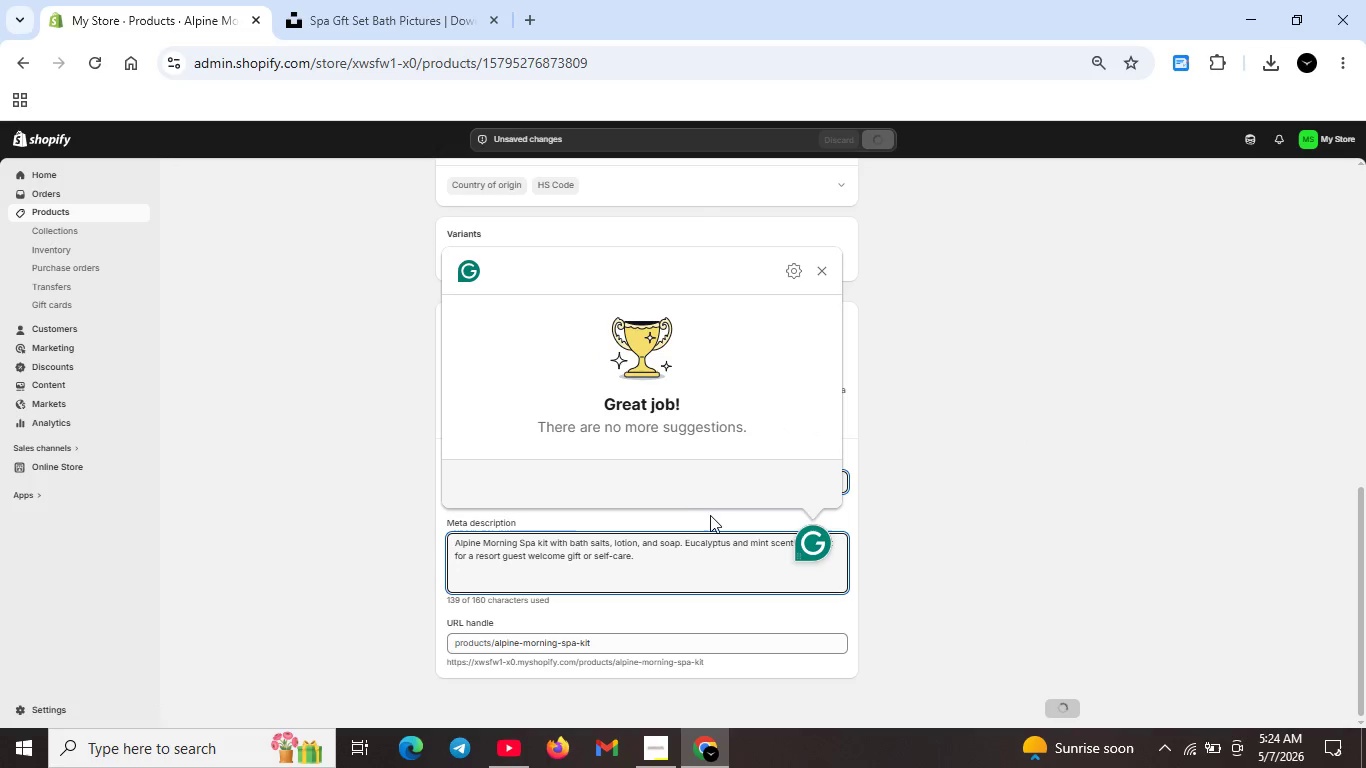 
scroll: coordinate [712, 519], scroll_direction: up, amount: 3.0
 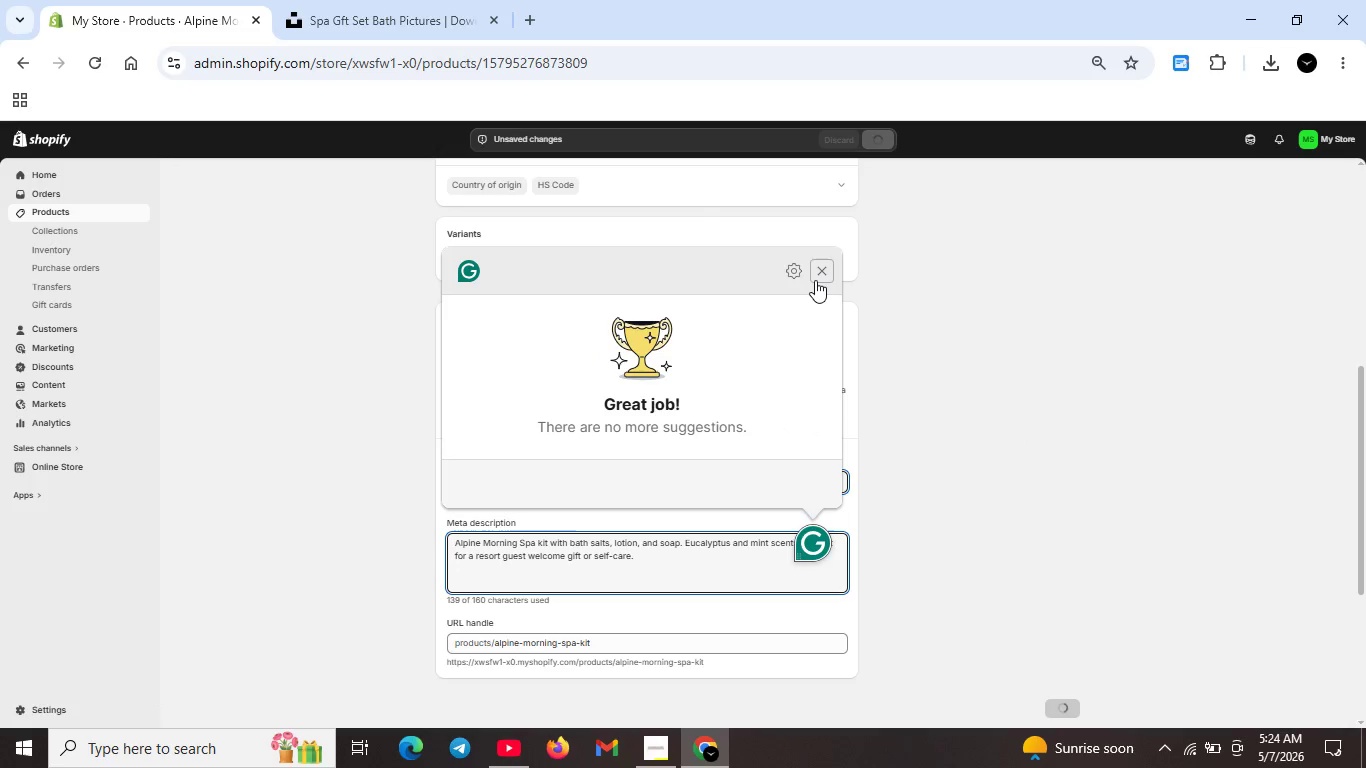 
left_click([815, 280])
 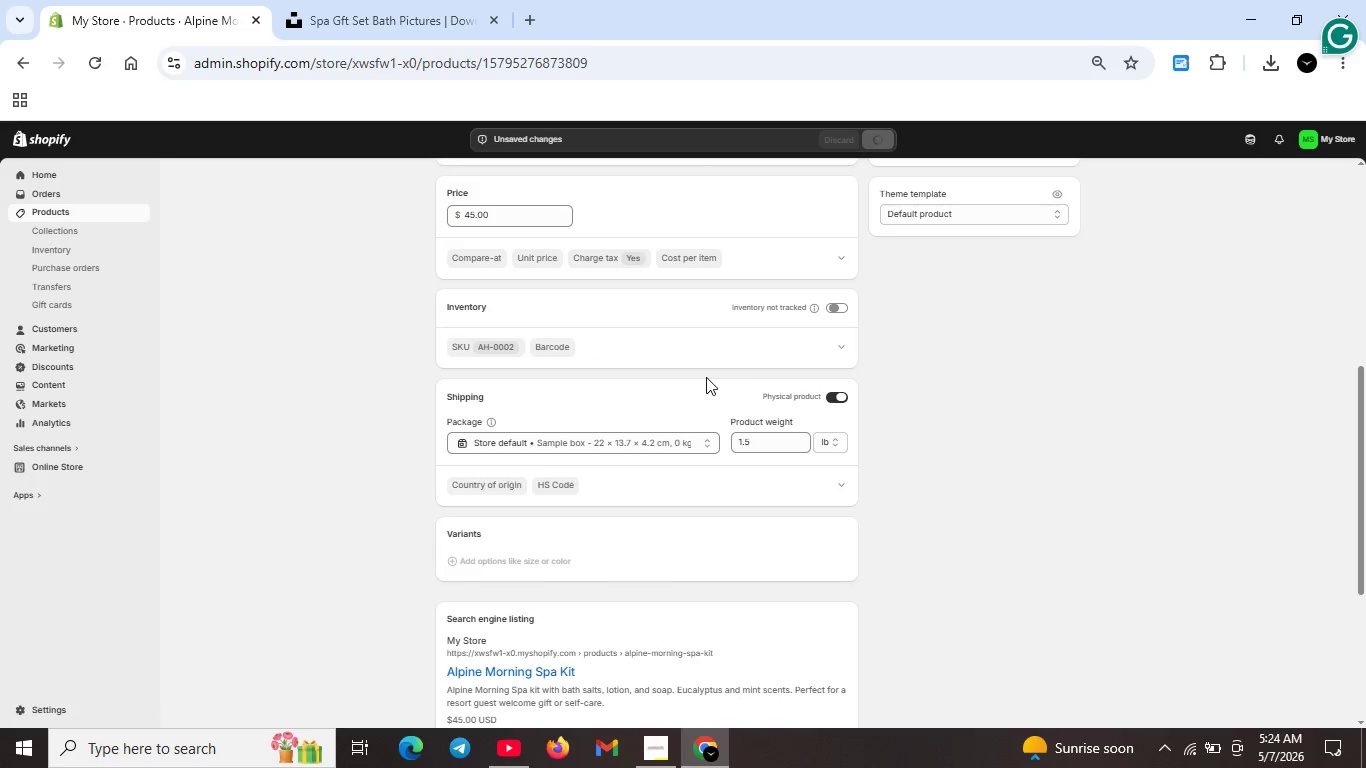 
scroll: coordinate [706, 379], scroll_direction: up, amount: 9.0
 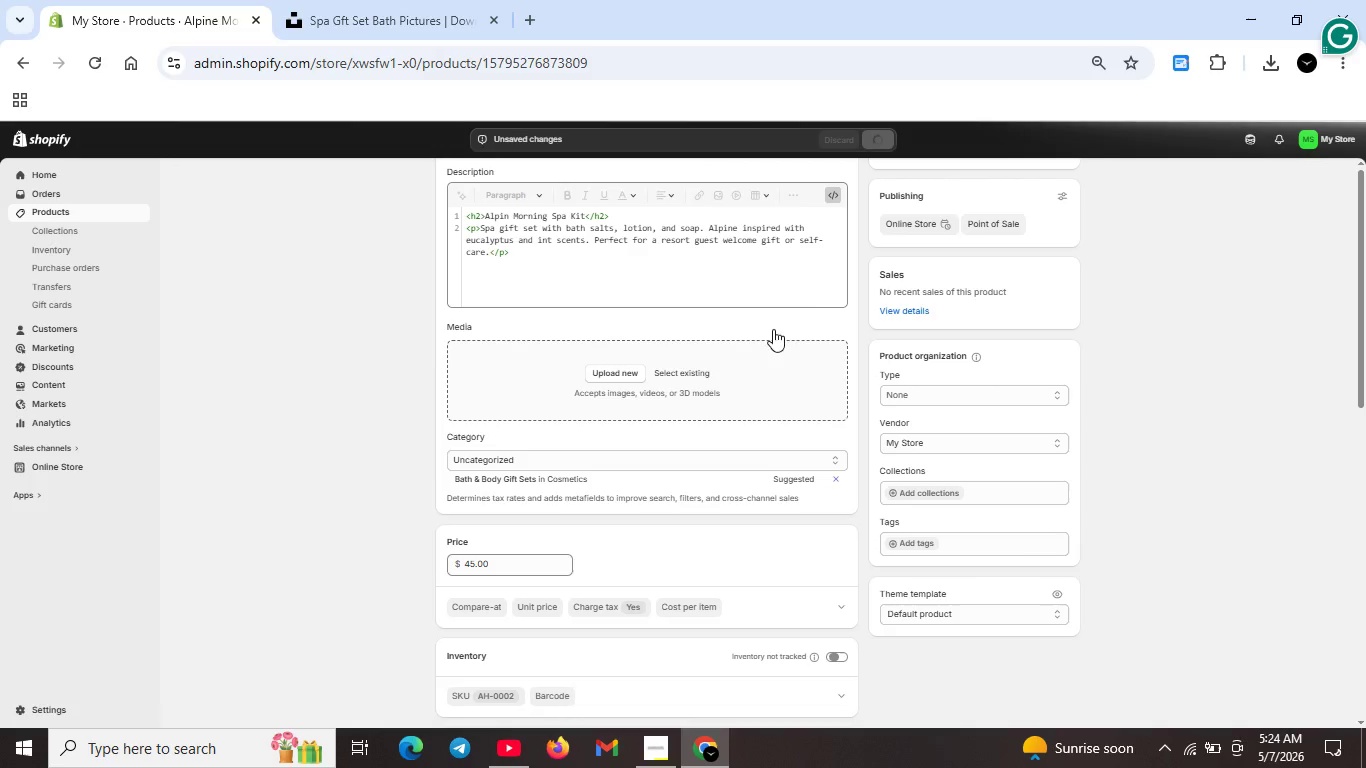 
mouse_move([816, 235])
 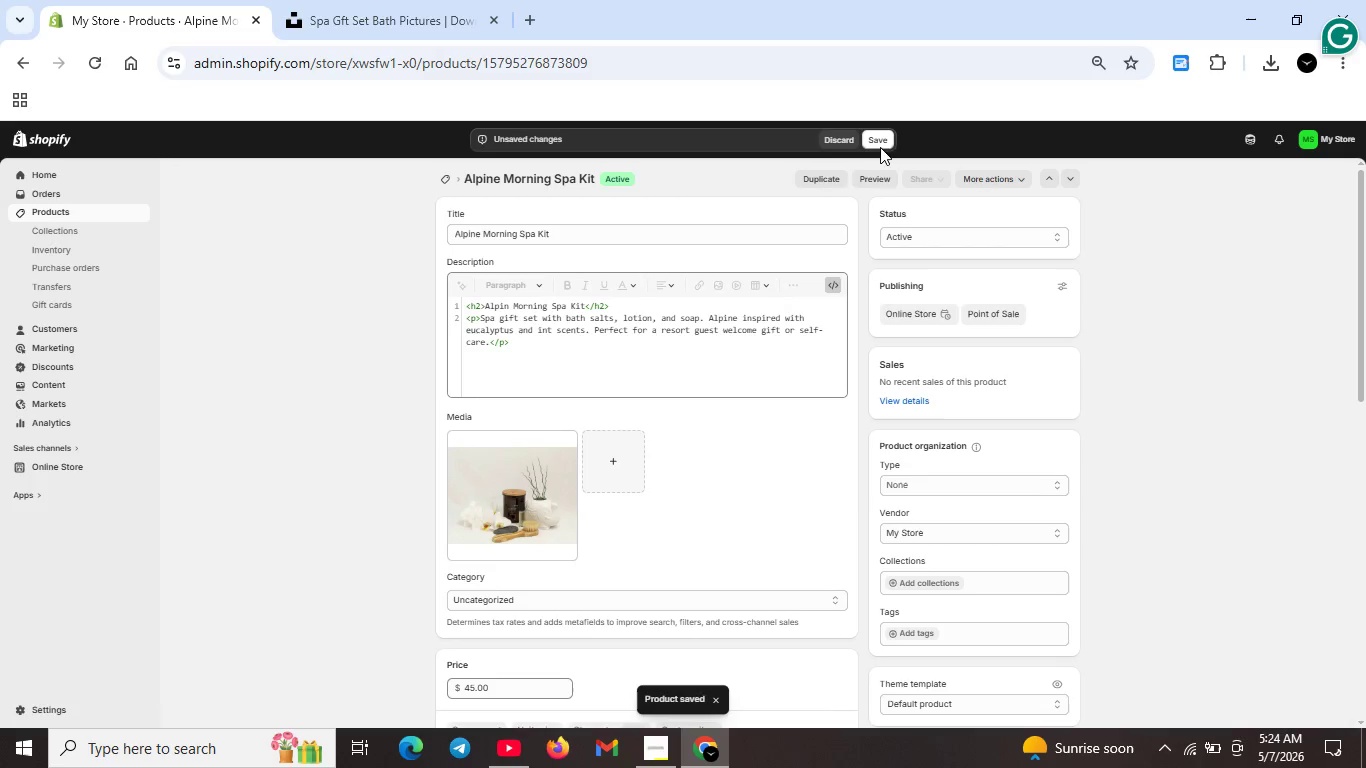 
left_click([880, 144])
 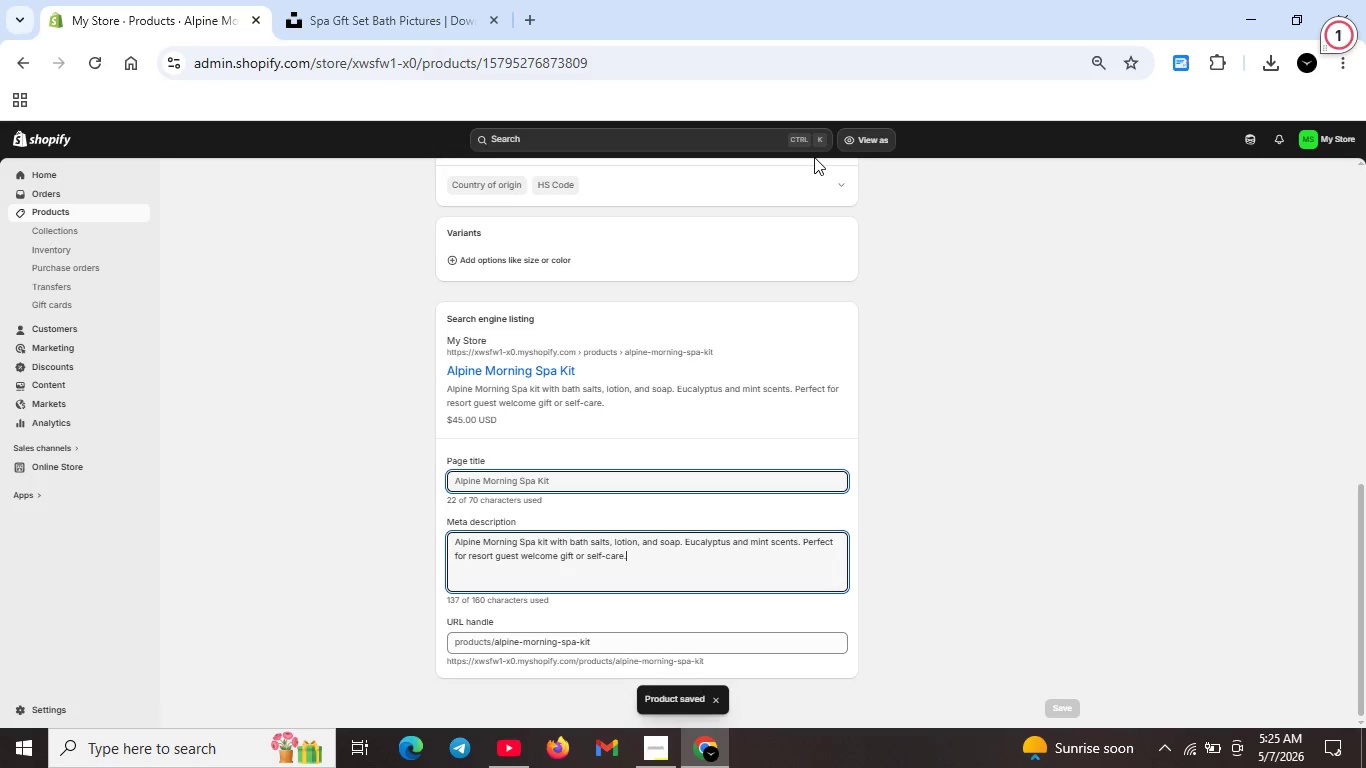 
wait(15.84)
 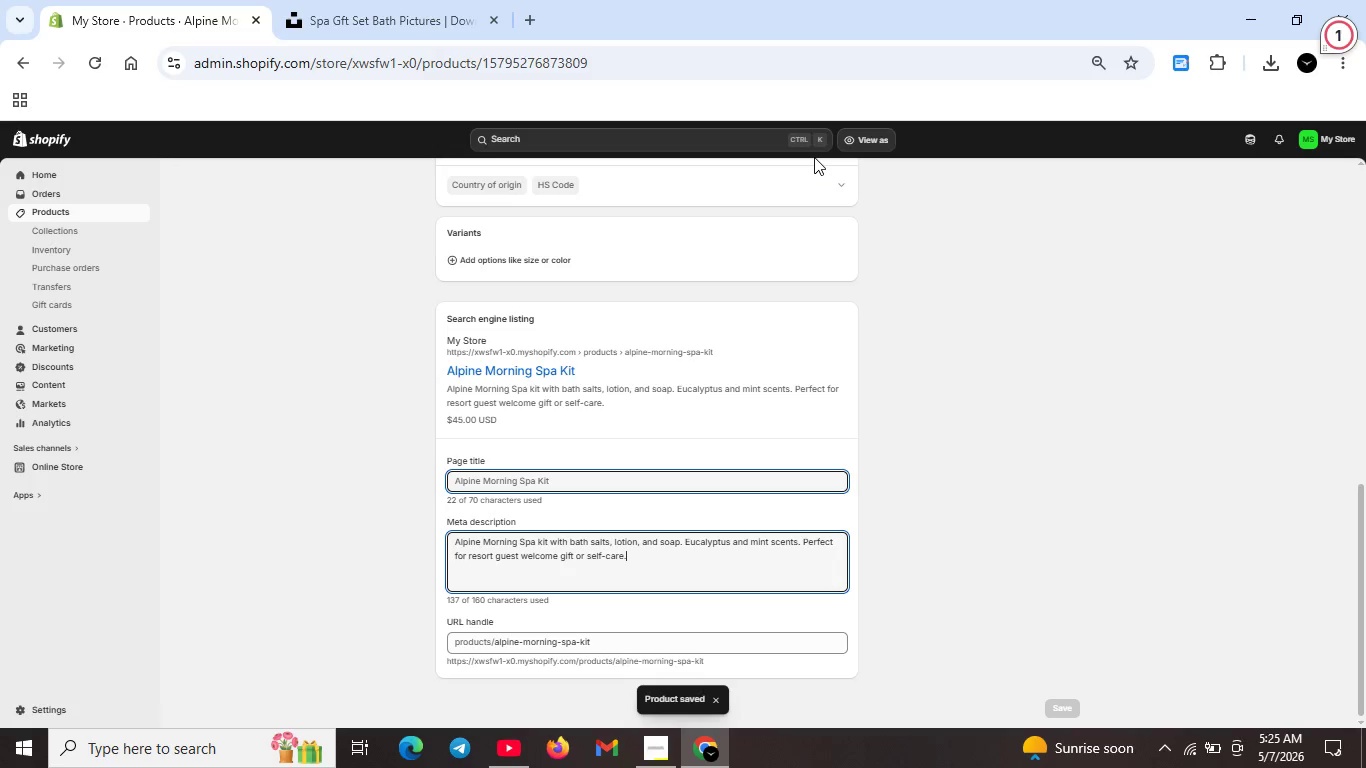 
scroll: coordinate [687, 339], scroll_direction: up, amount: 11.0
 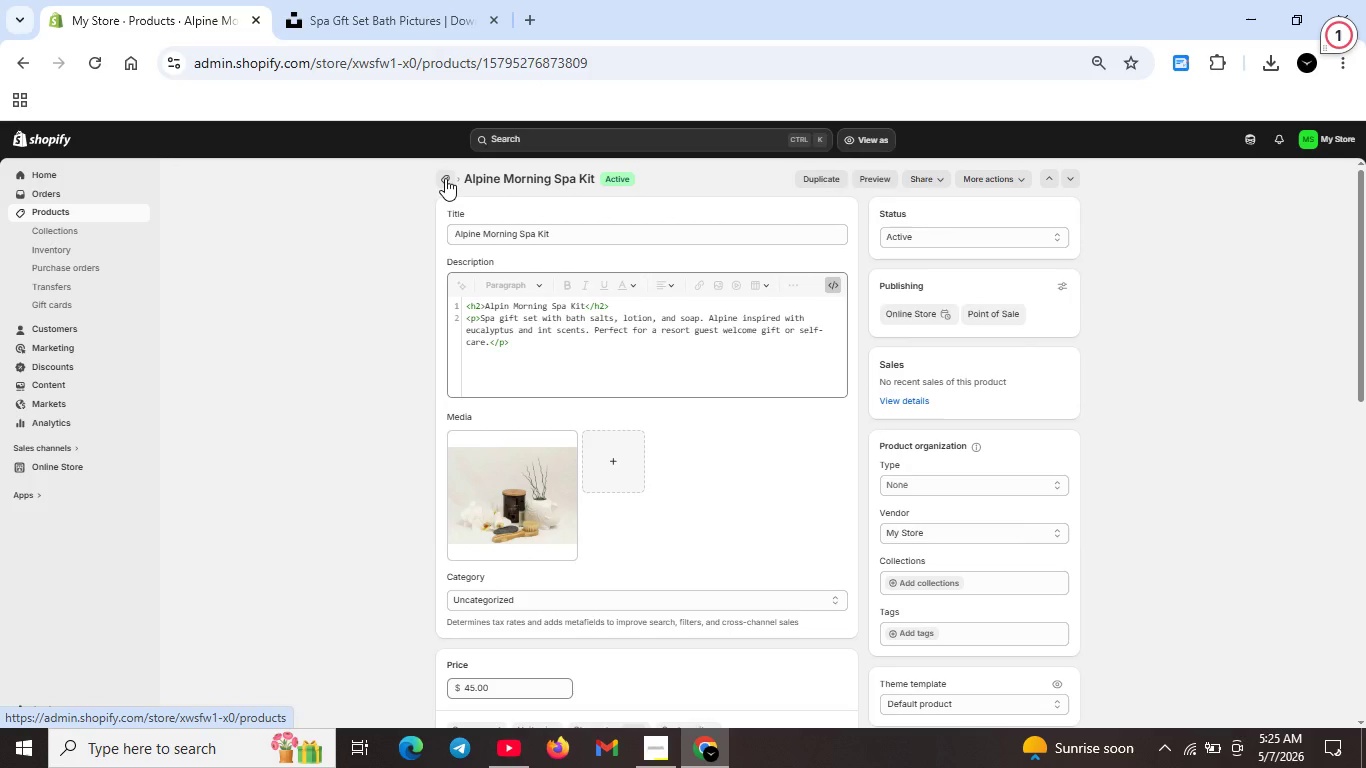 
left_click([445, 178])
 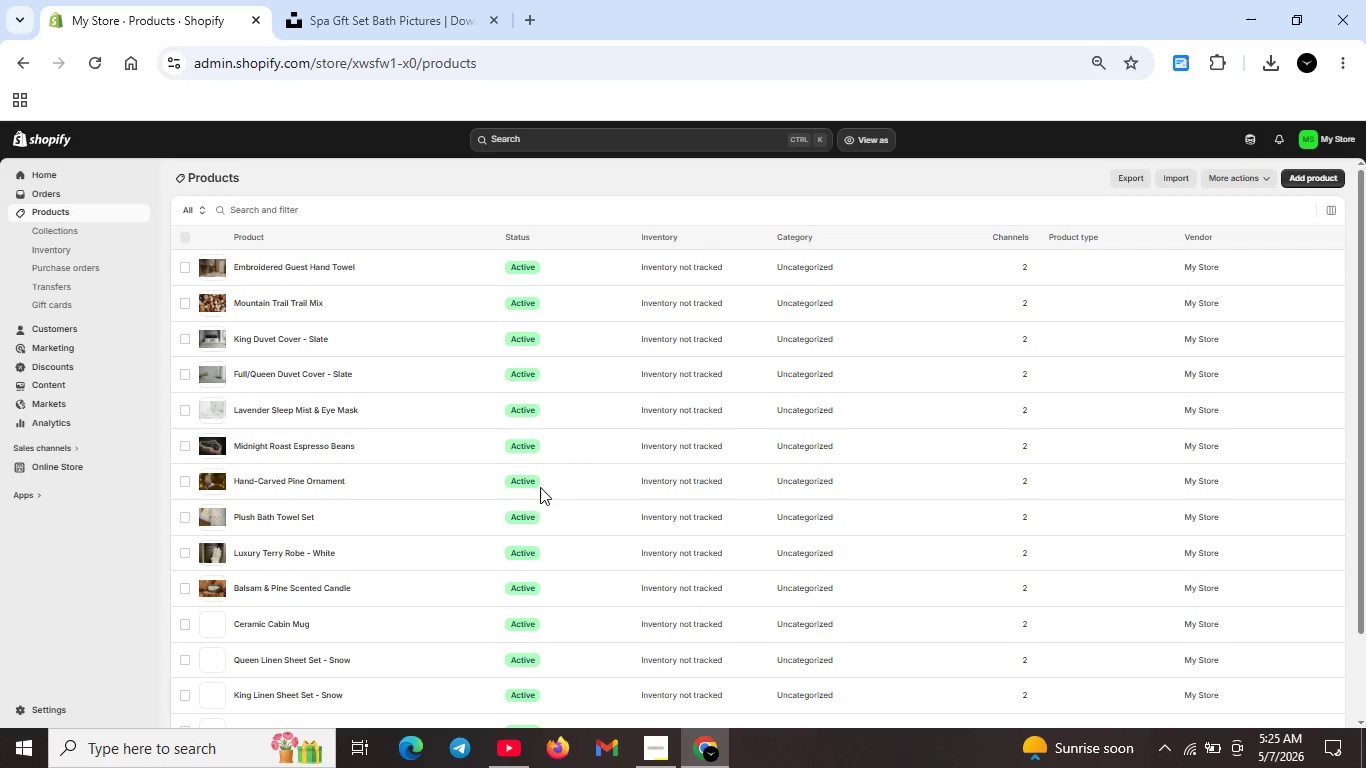 
wait(5.69)
 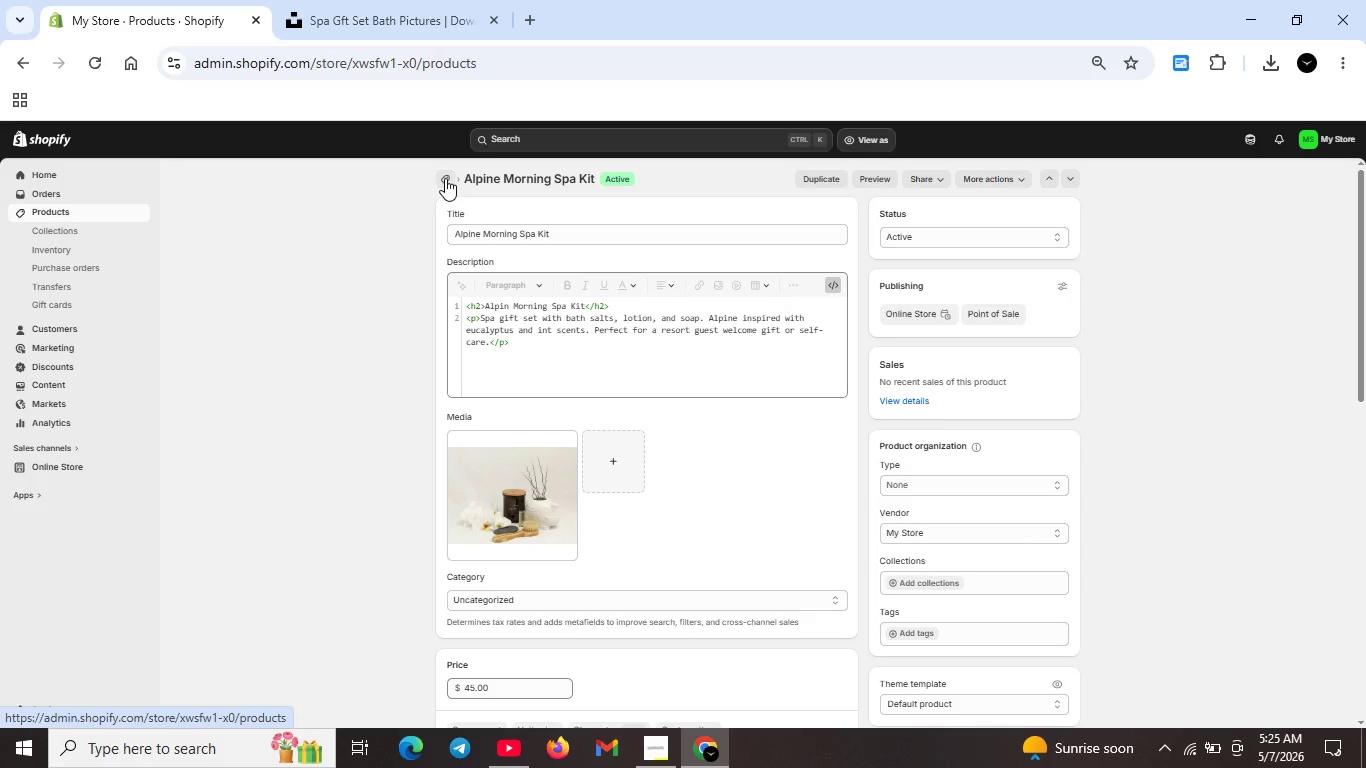 
scroll: coordinate [295, 674], scroll_direction: down, amount: 5.0
 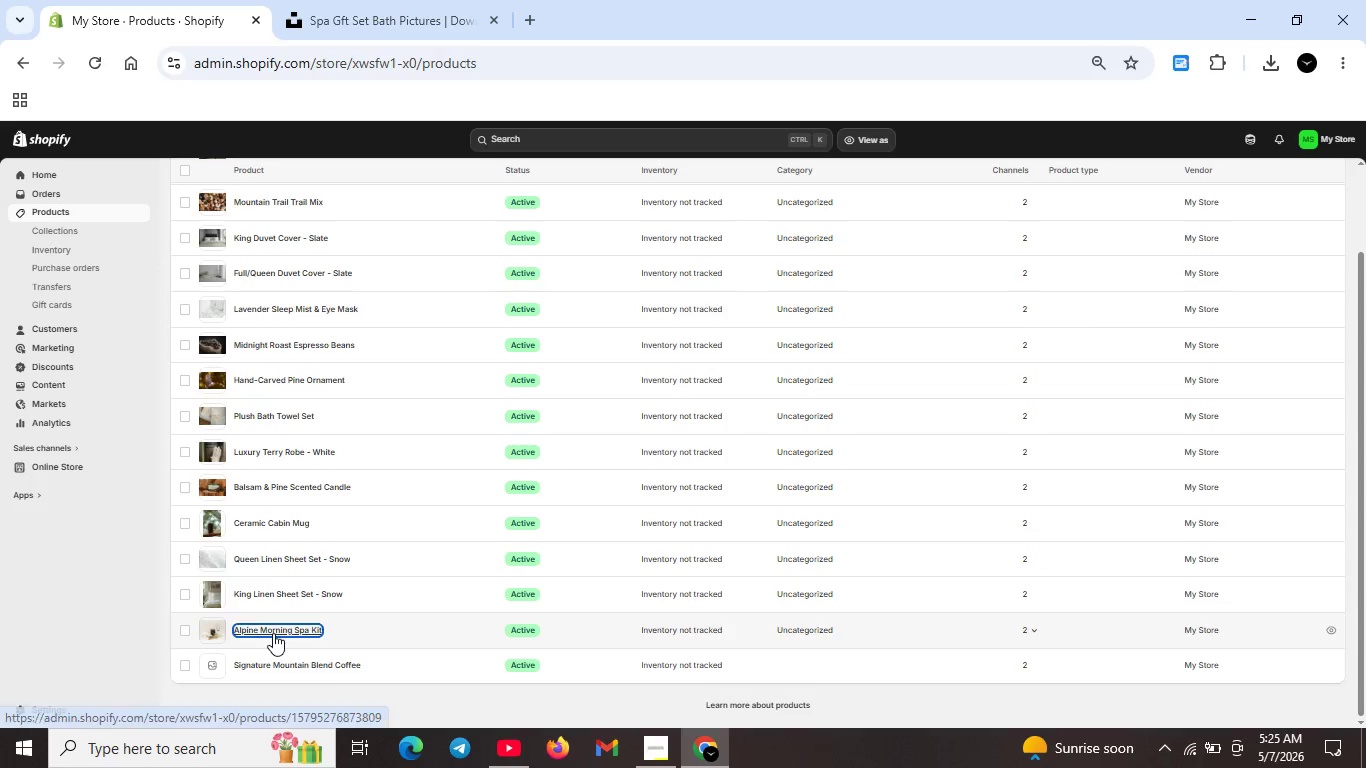 
double_click([273, 633])
 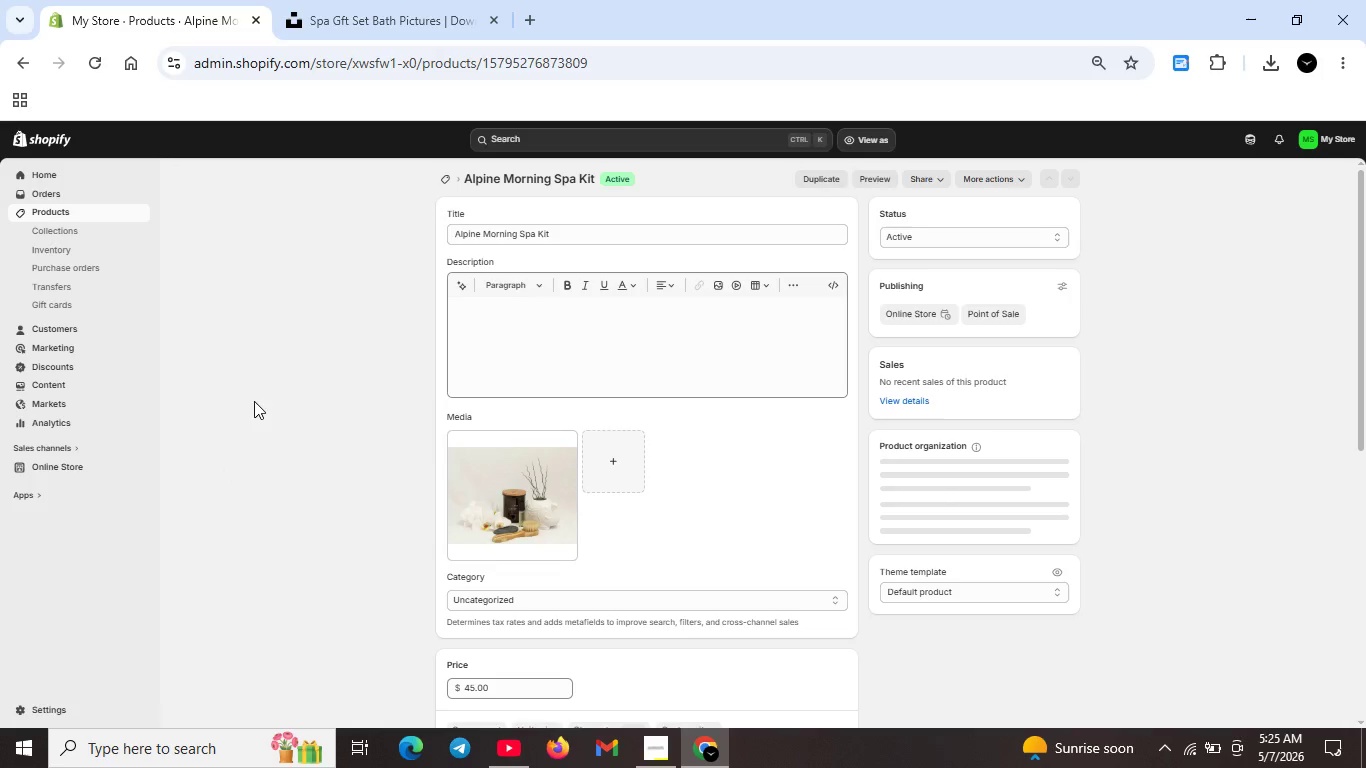 
wait(5.33)
 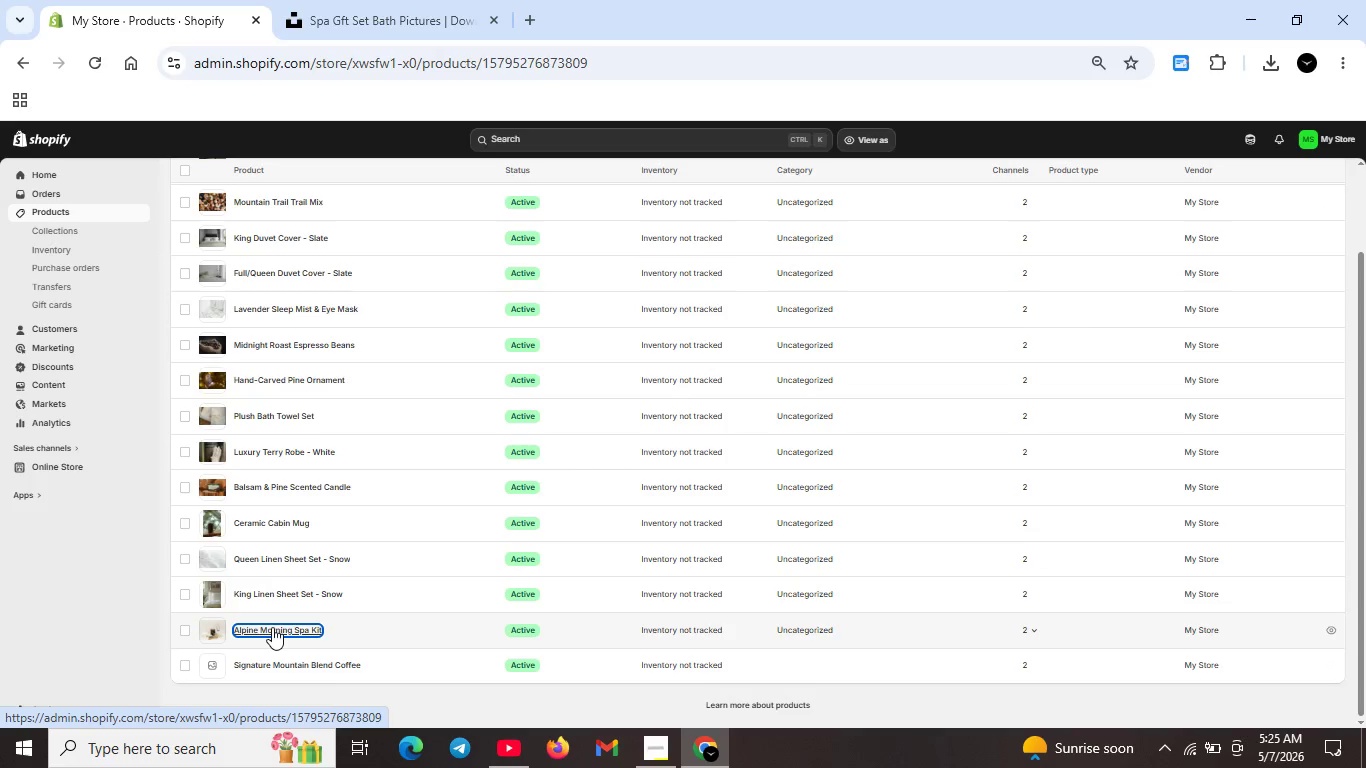 
left_click([87, 62])
 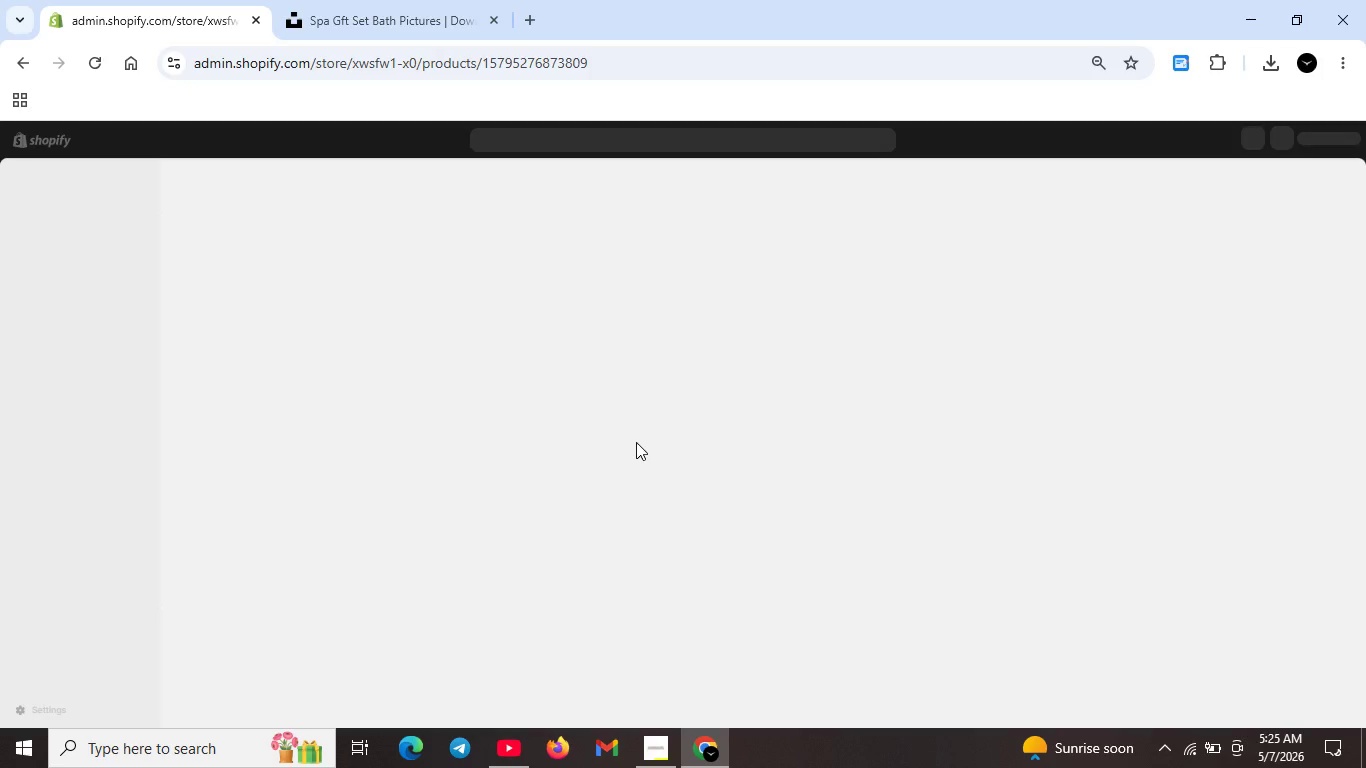 
wait(12.33)
 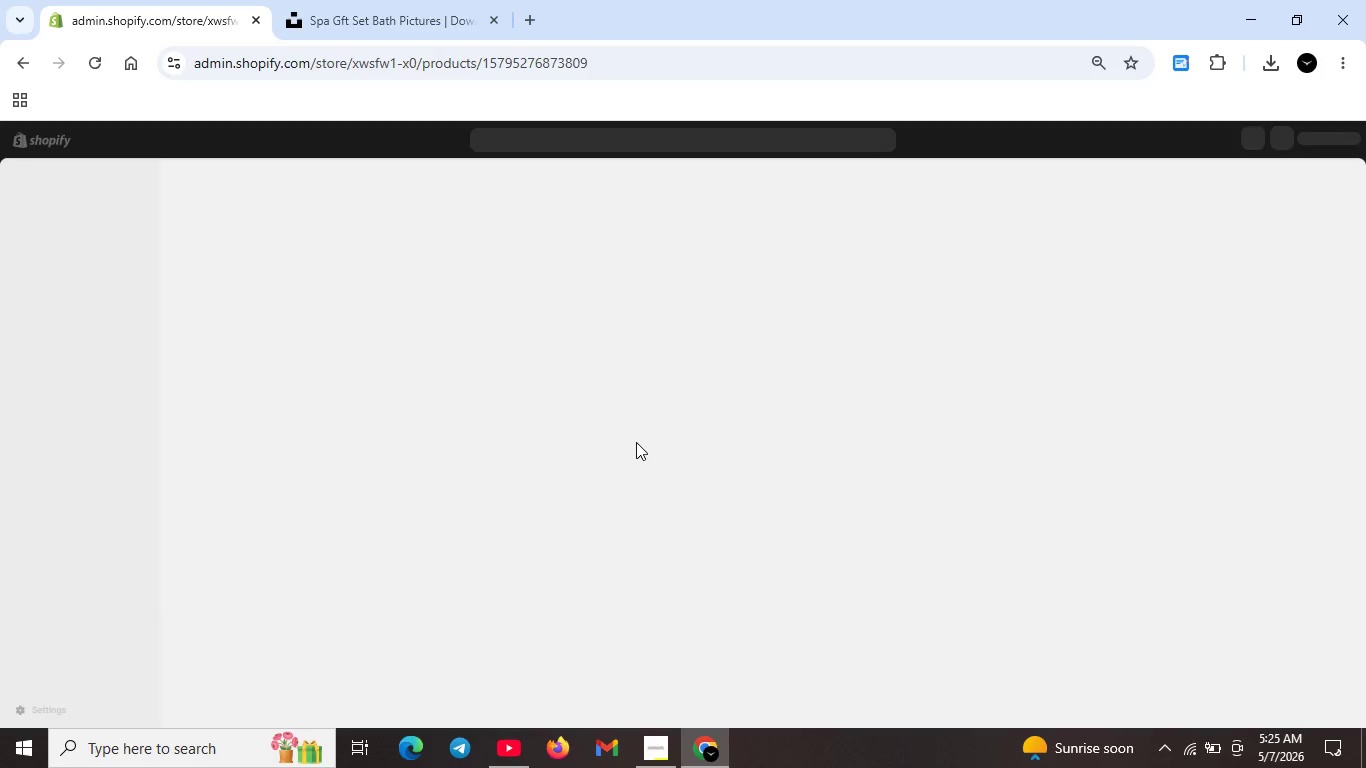 
left_click([481, 312])
 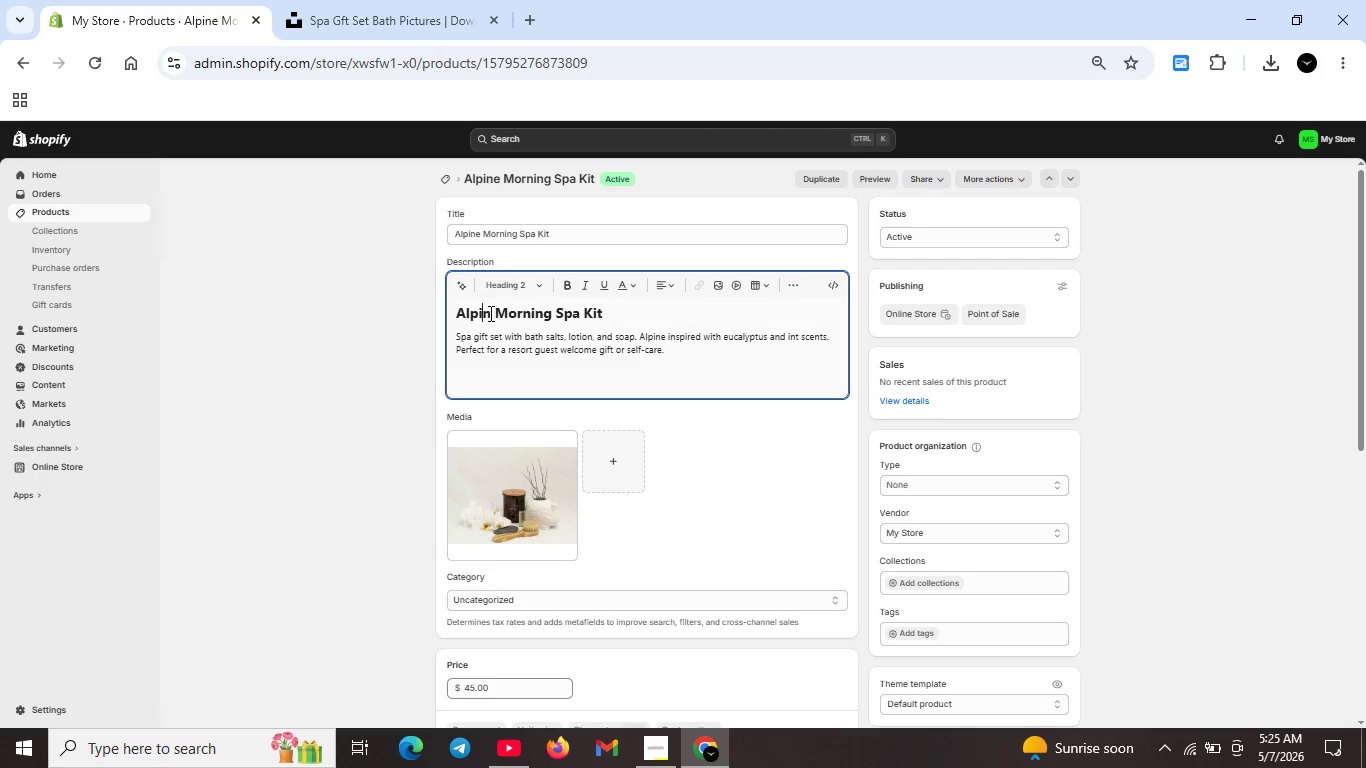 
left_click([488, 313])
 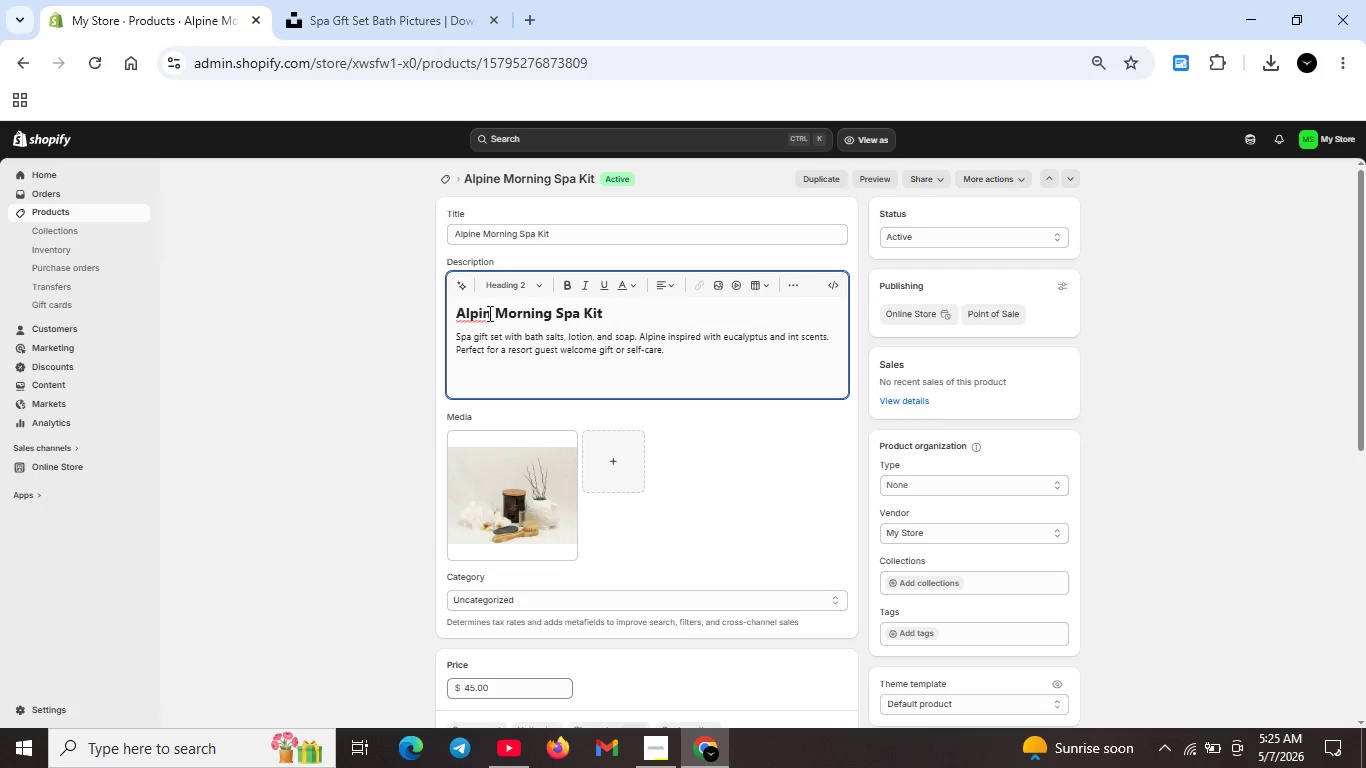 
left_click([488, 313])
 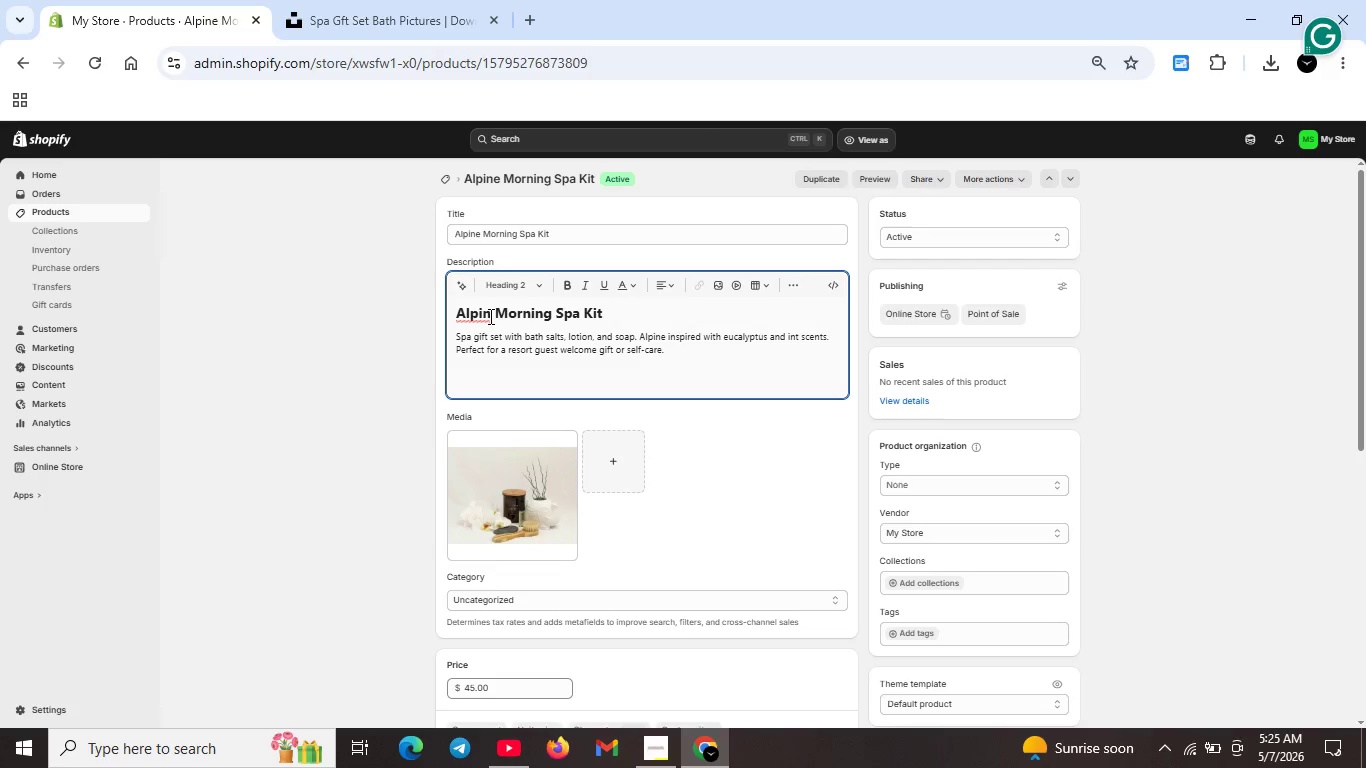 
left_click([489, 316])
 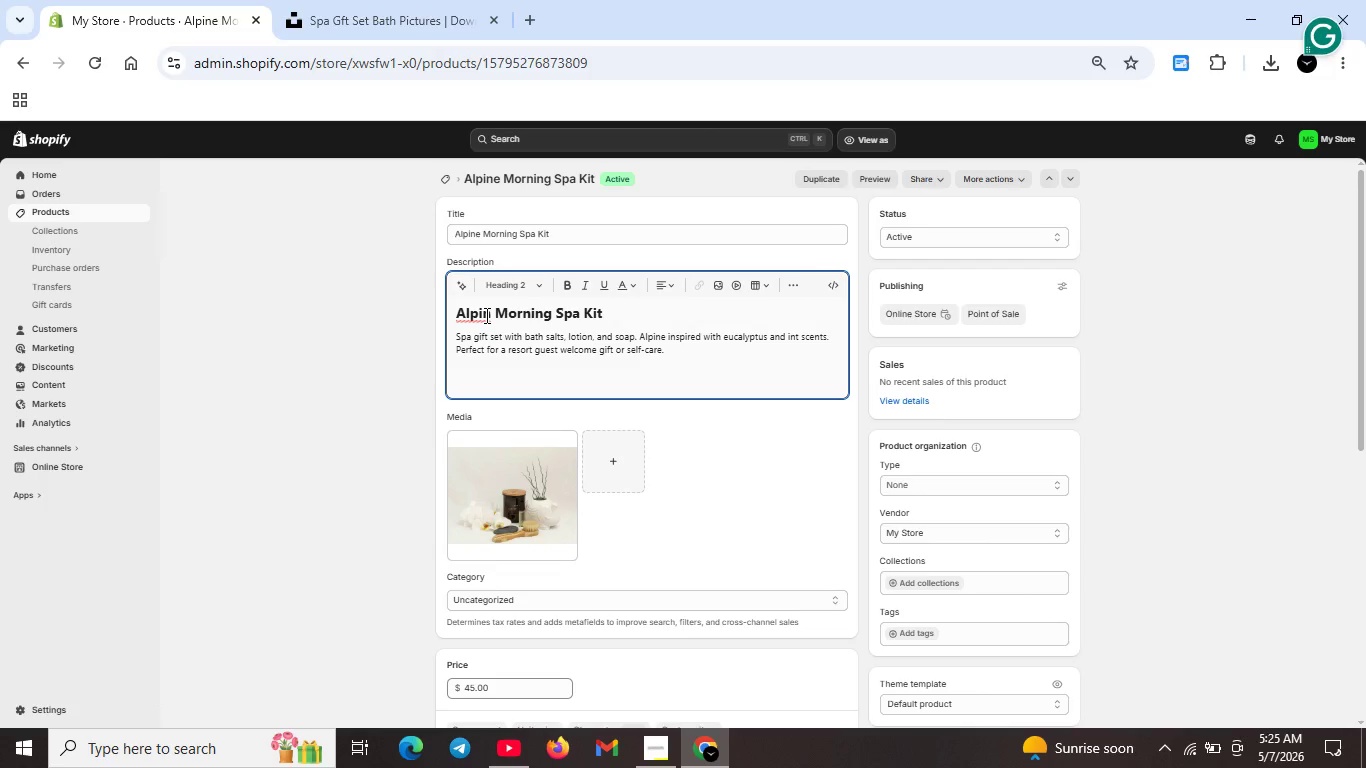 
key(E)
 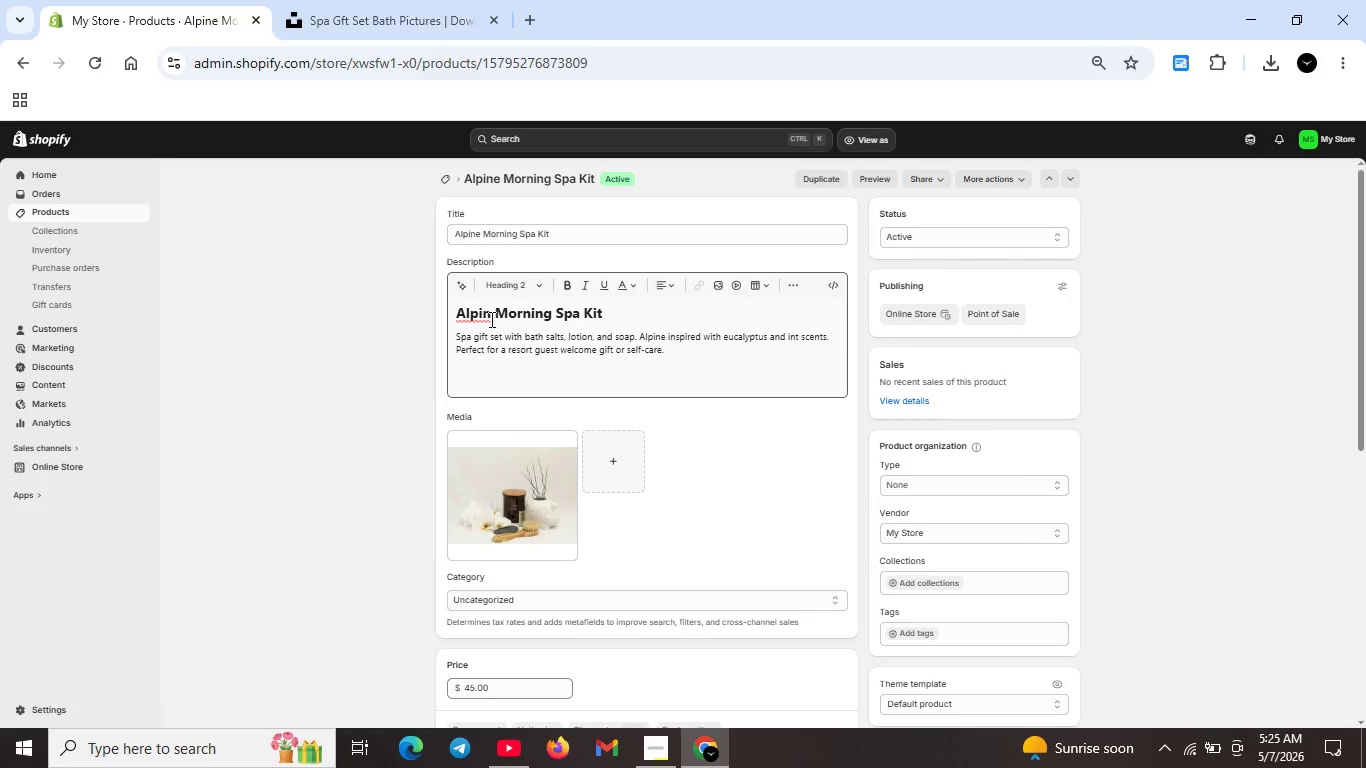 
left_click([488, 315])
 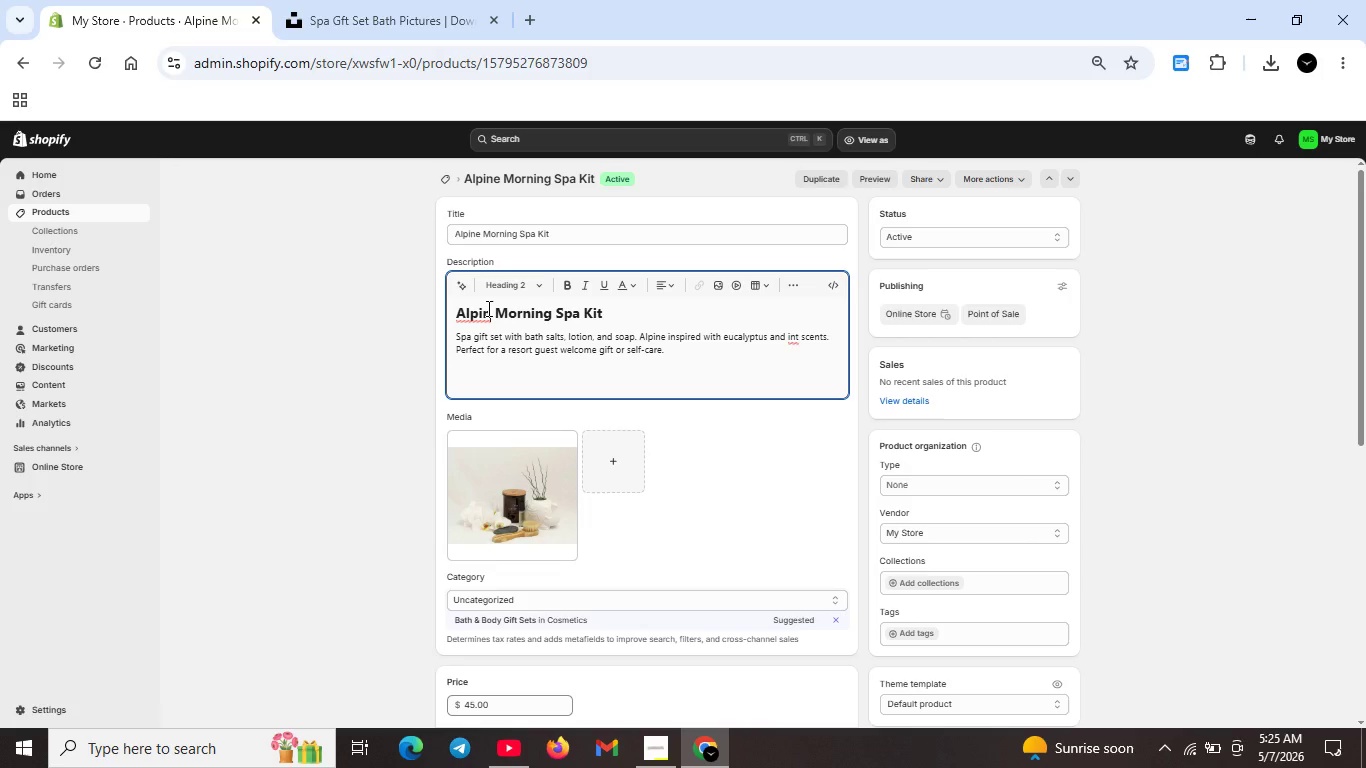 
key(E)
 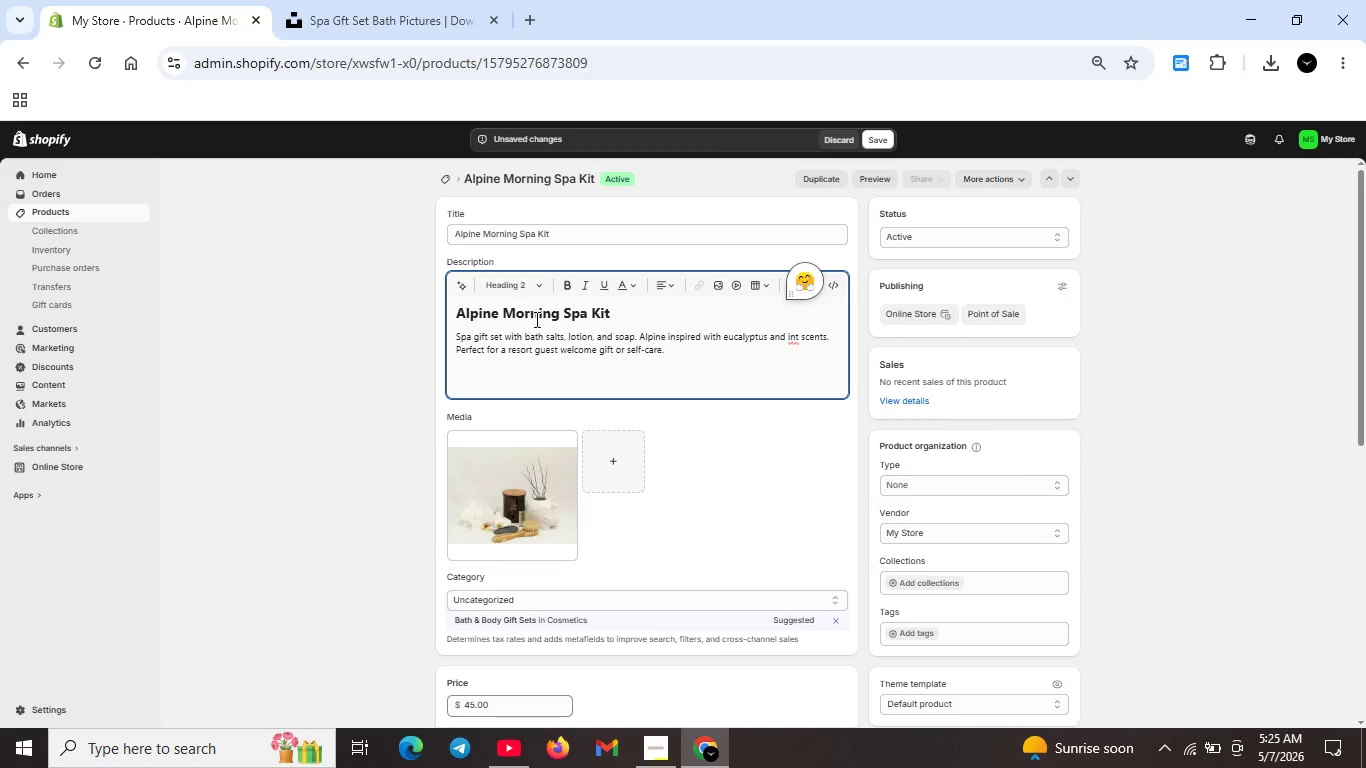 
left_click([650, 340])
 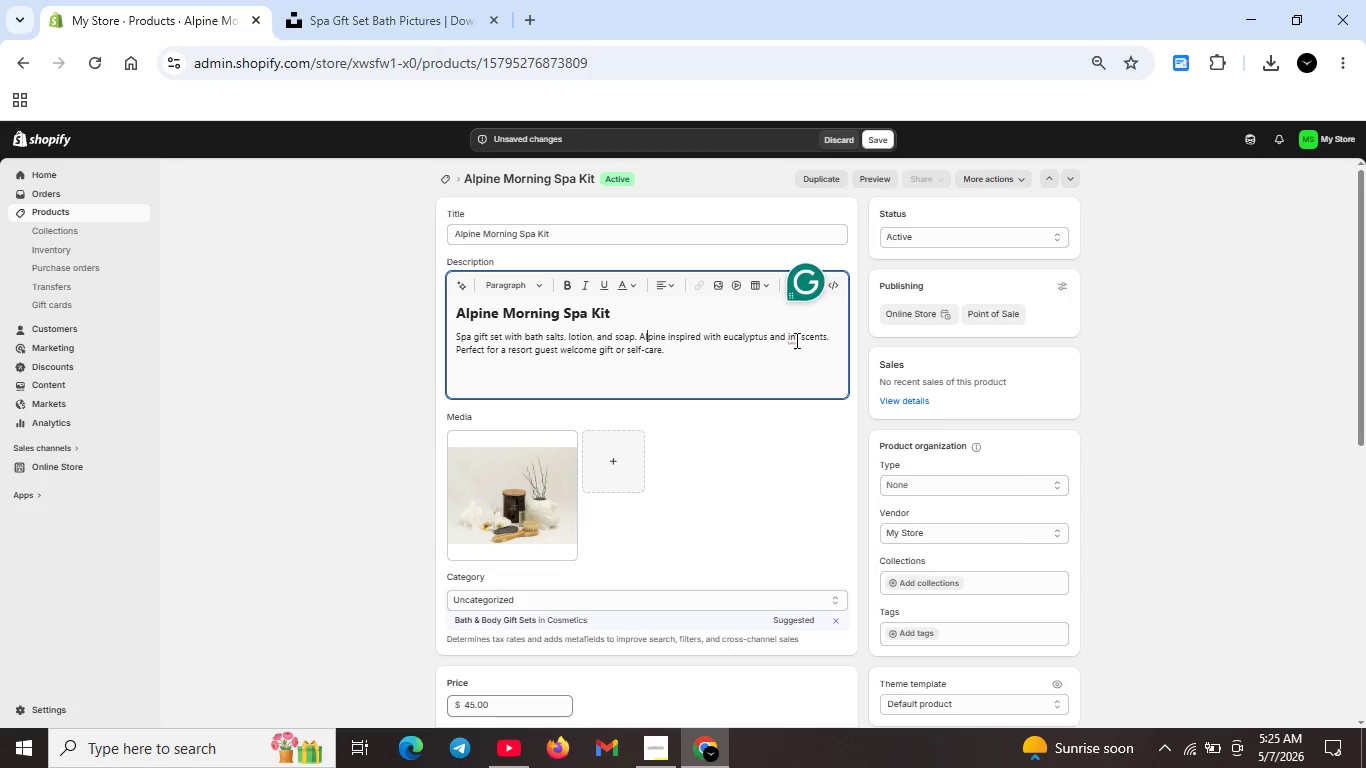 
left_click([795, 340])
 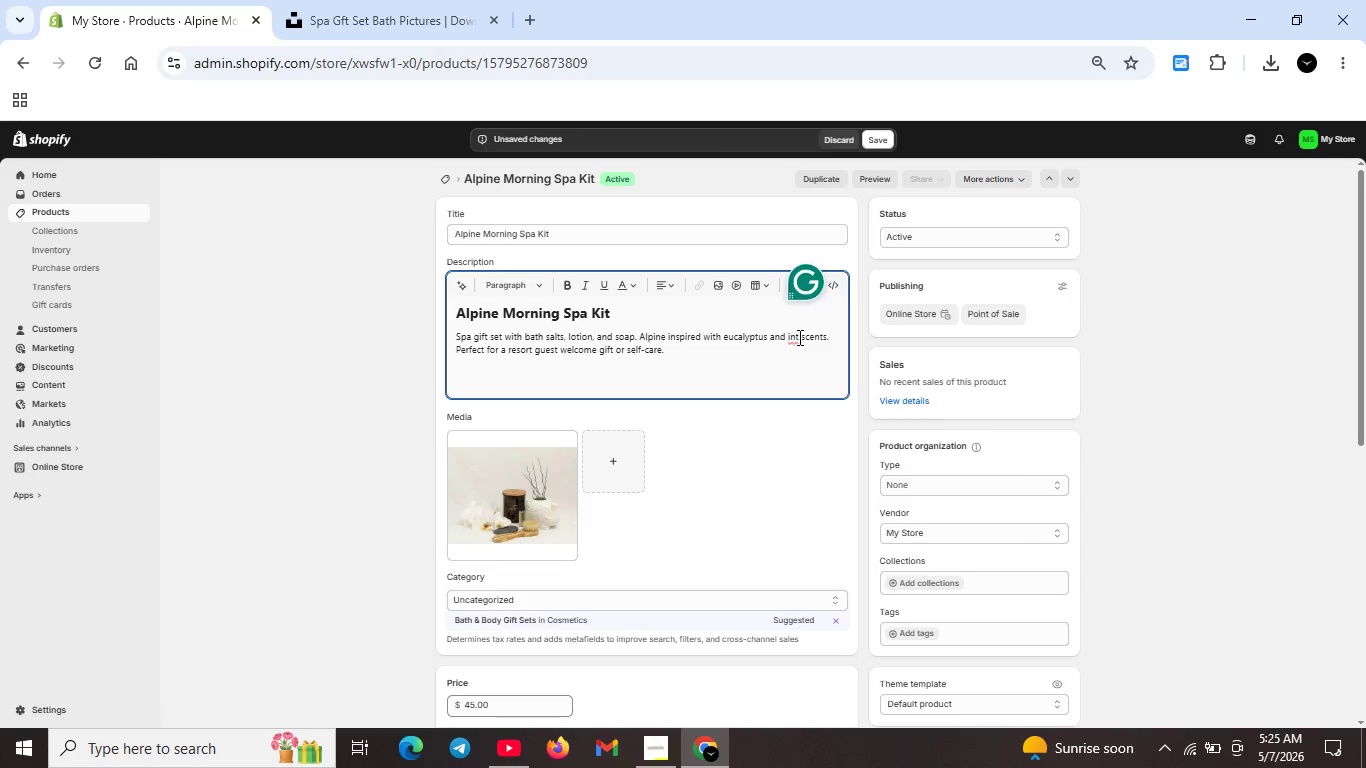 
left_click([798, 337])
 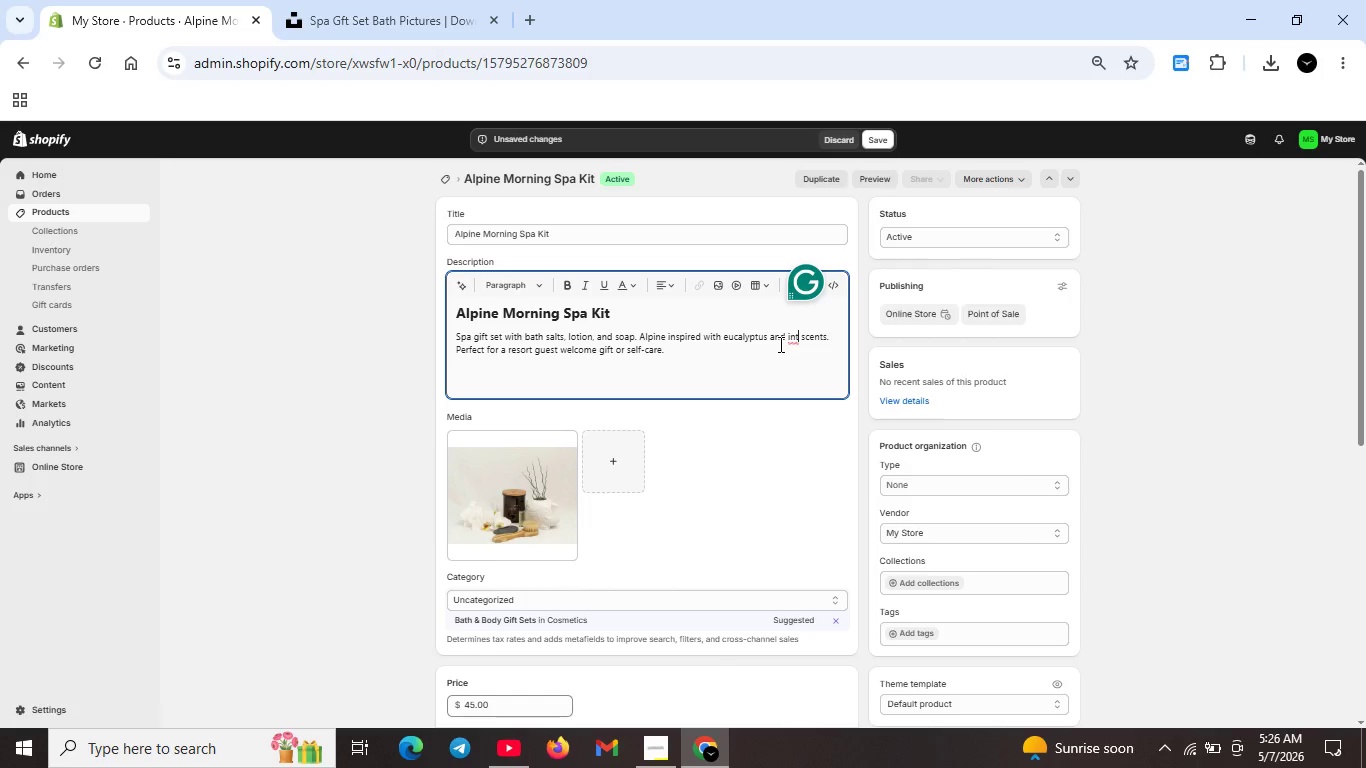 
wait(5.62)
 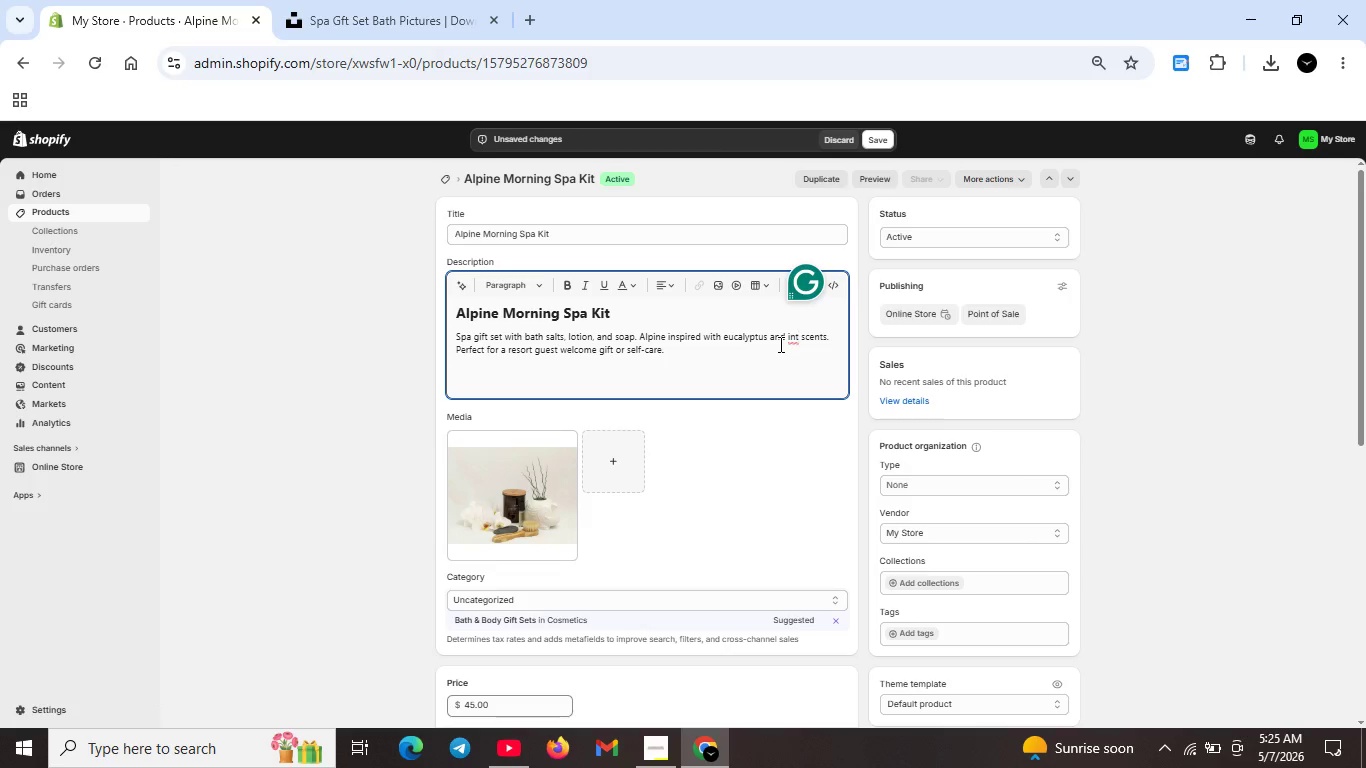 
left_click([789, 337])
 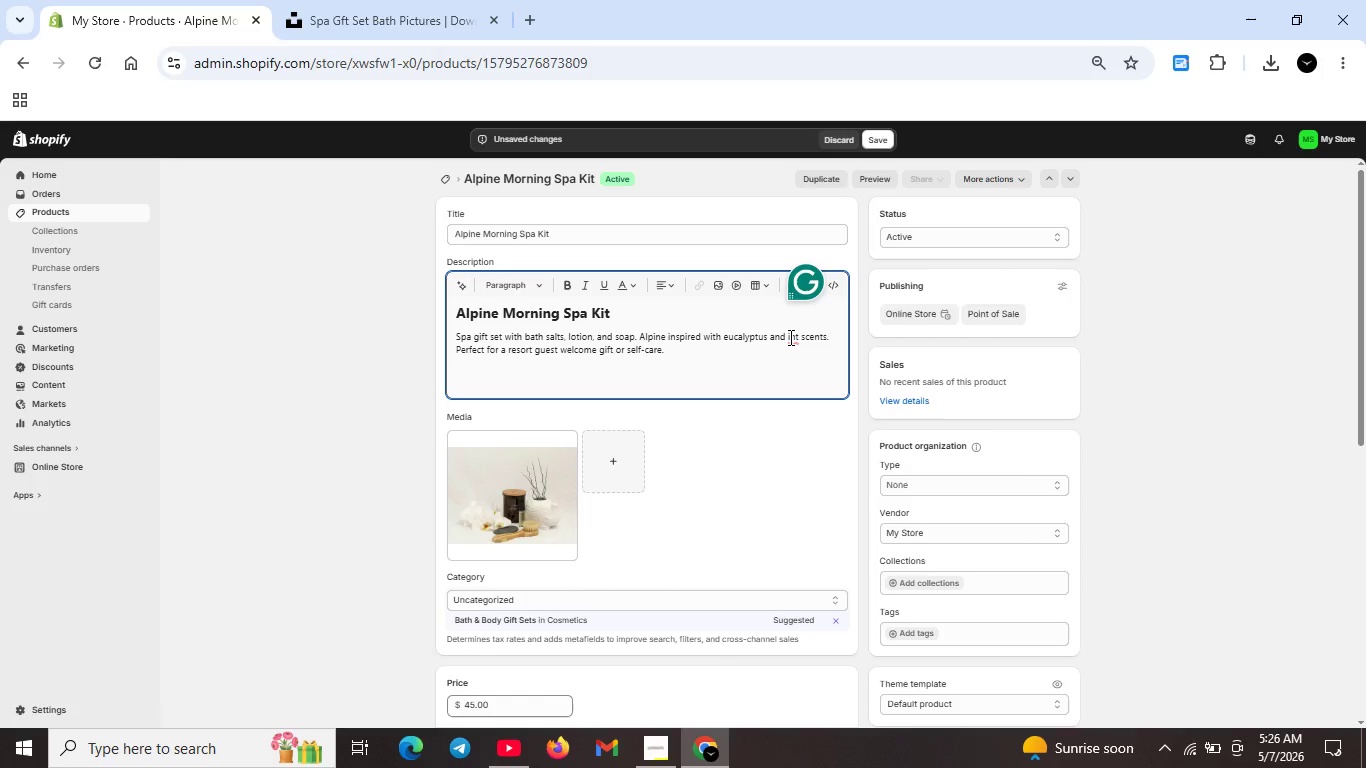 
key(ArrowLeft)
 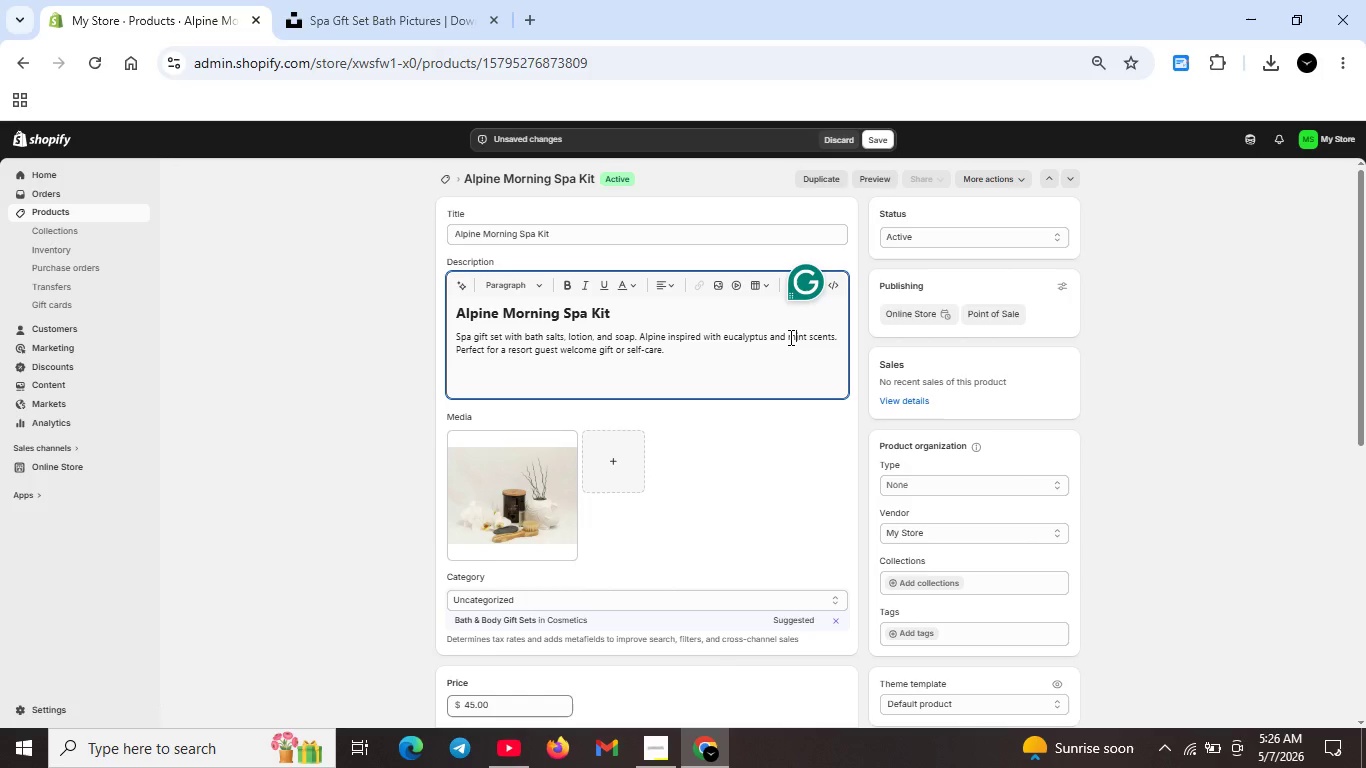 
key(M)
 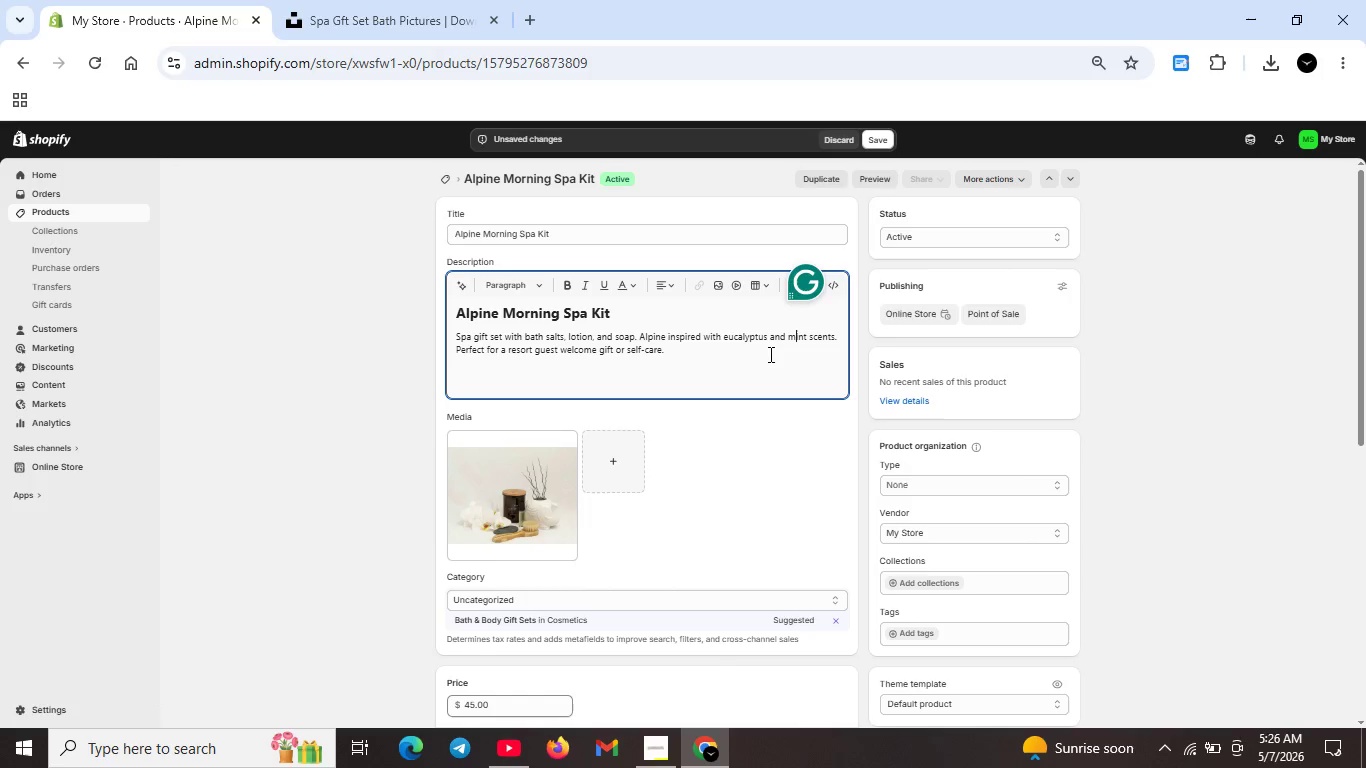 
left_click([766, 353])
 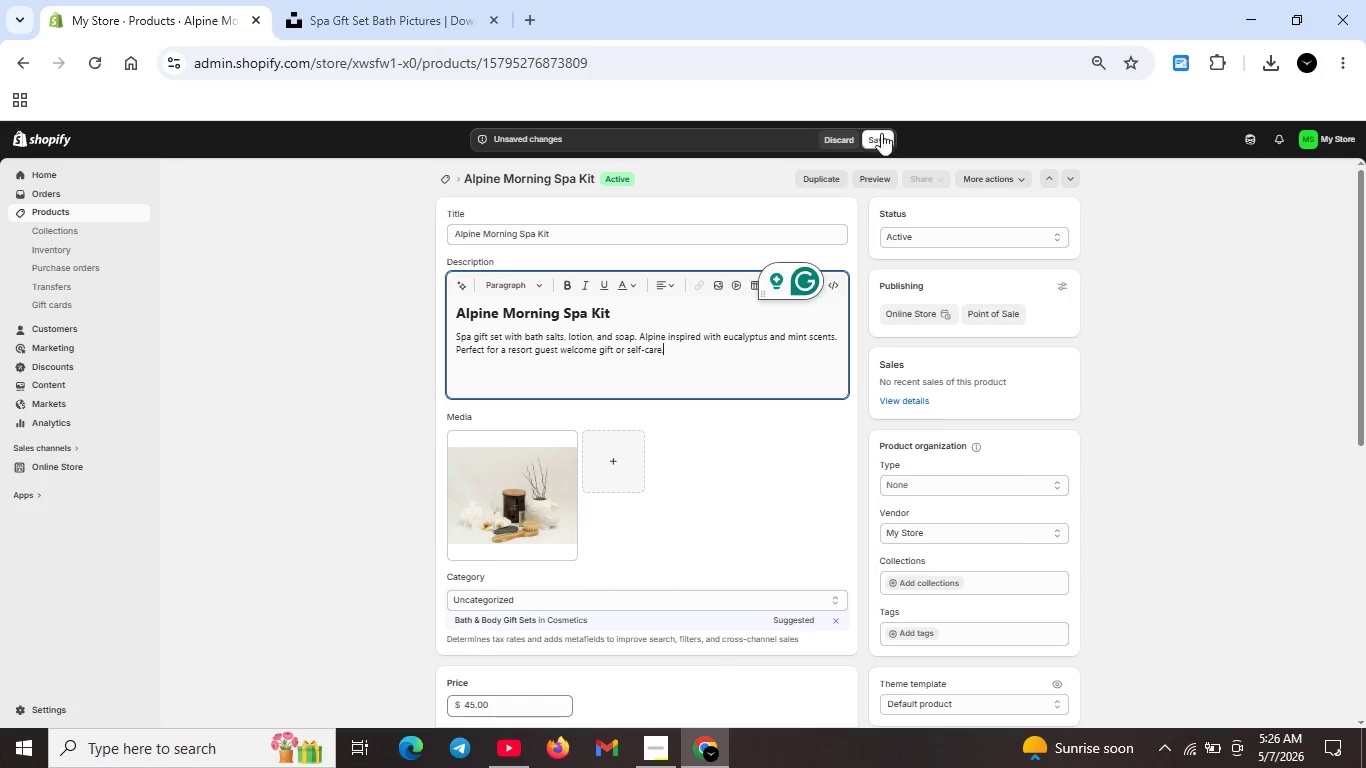 
left_click([881, 132])
 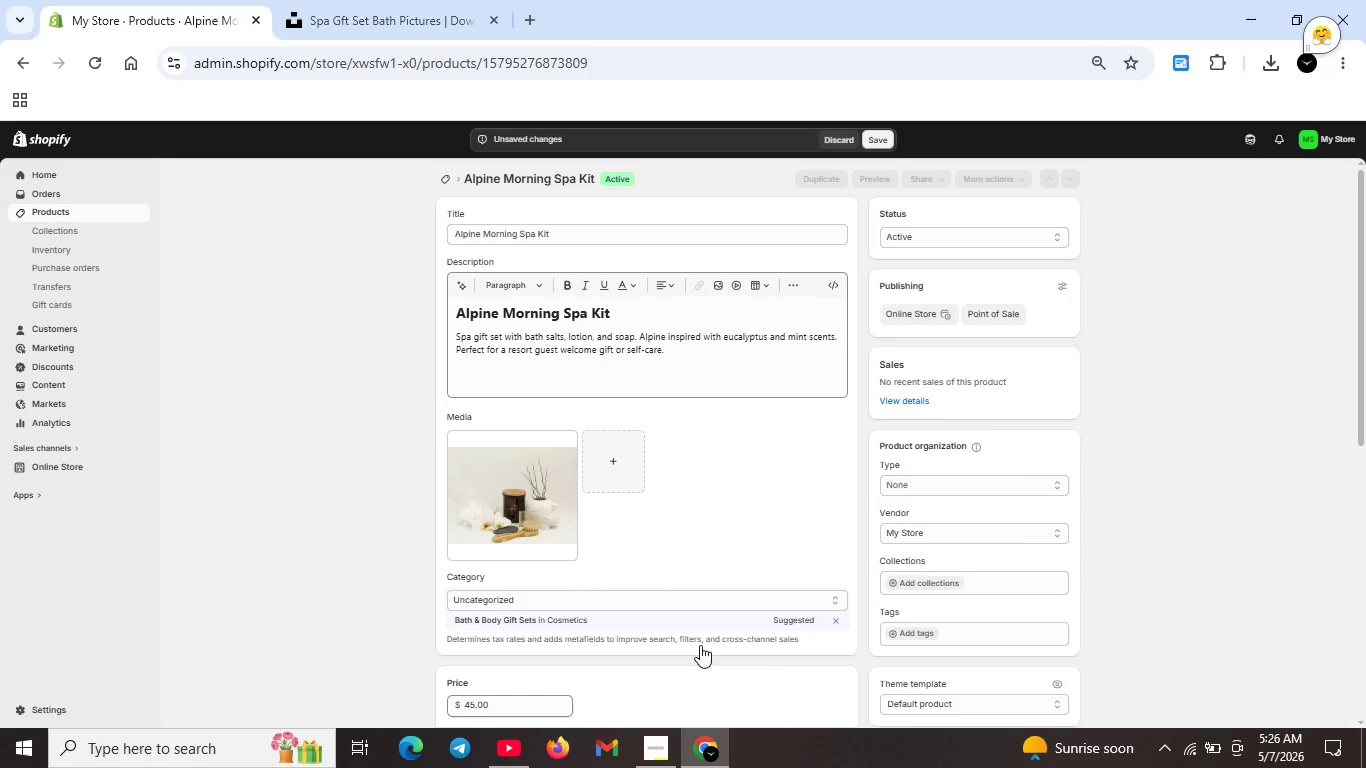 
left_click([647, 748])